 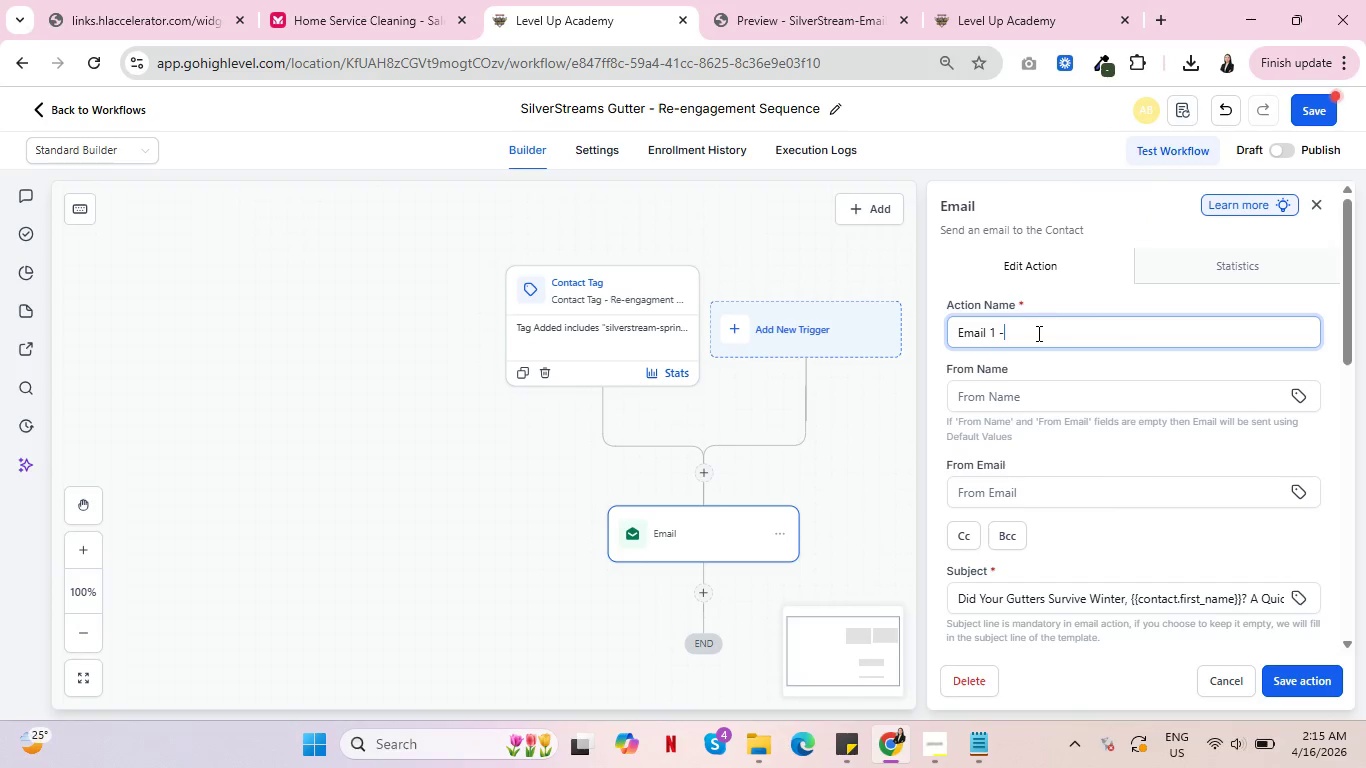 
key(Minus)
 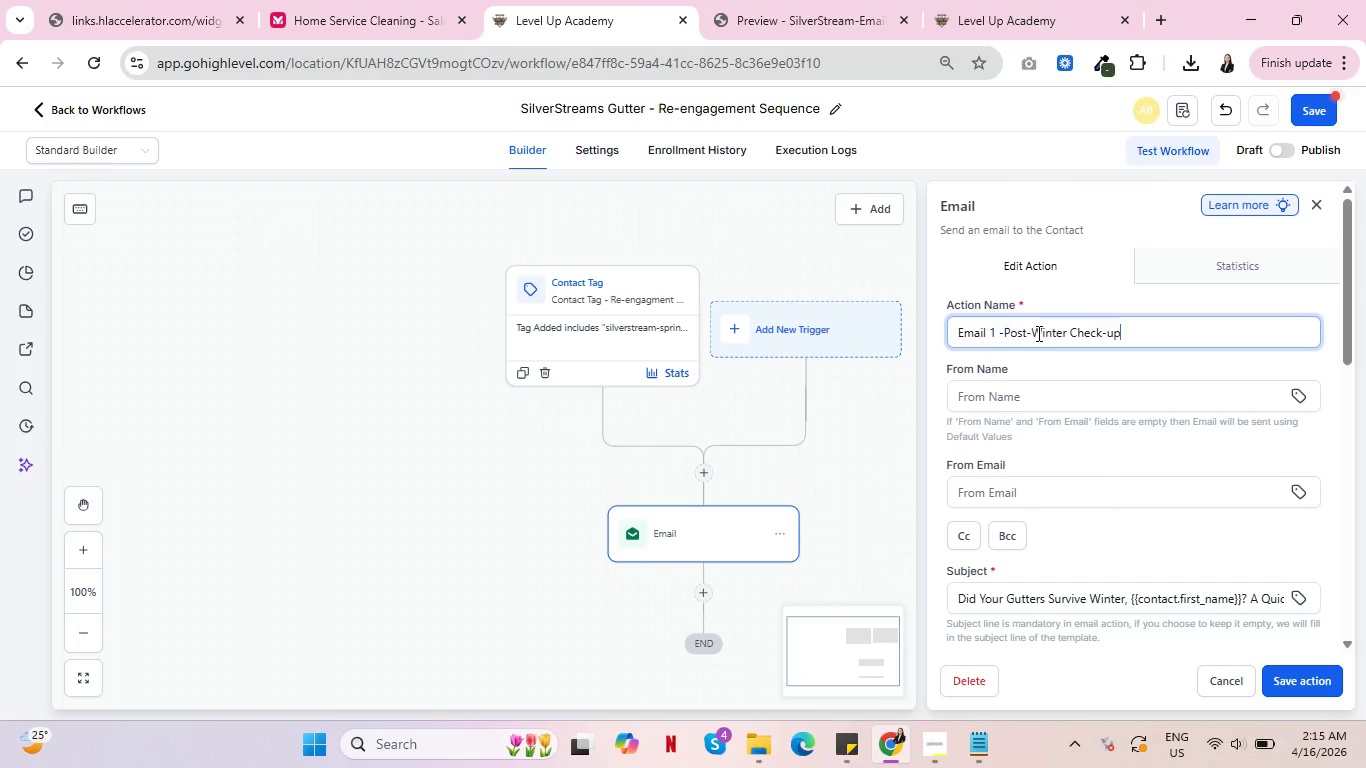 
key(Control+V)
 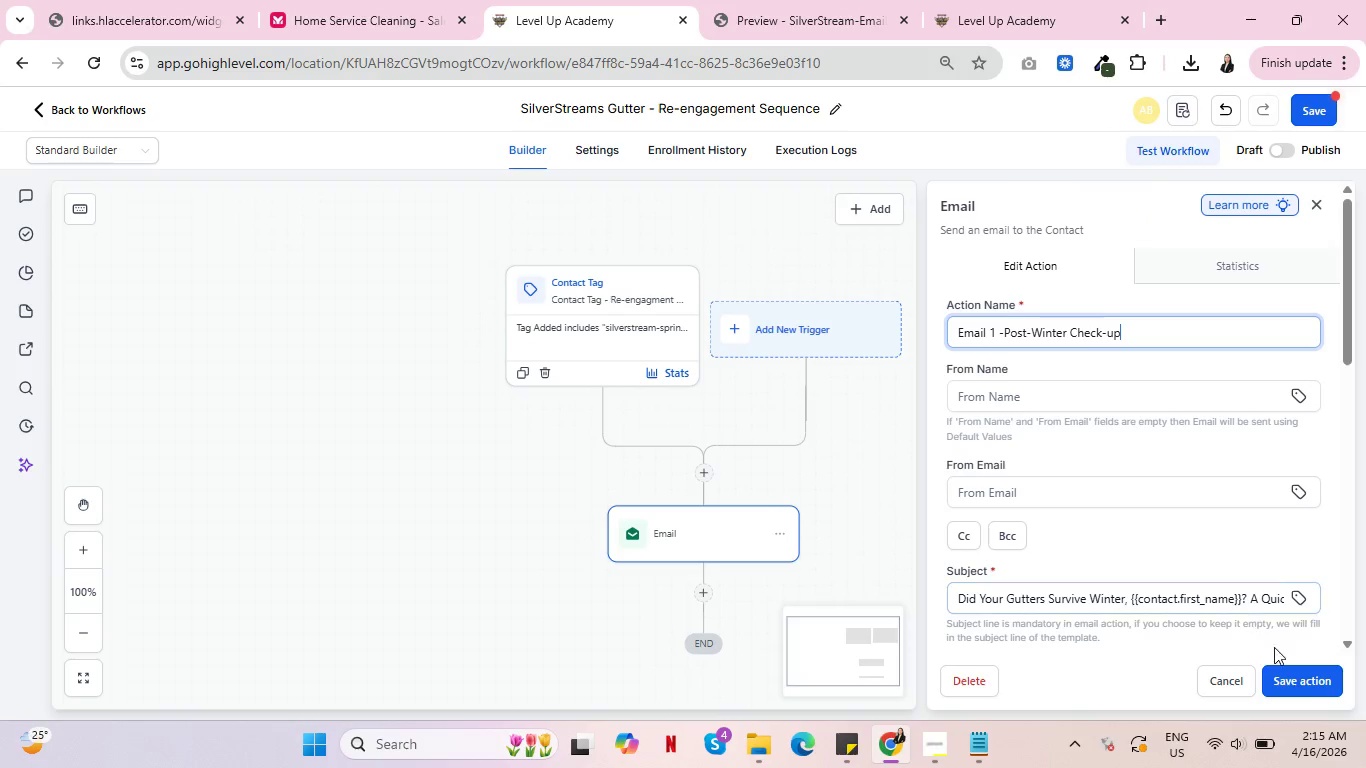 
left_click([1306, 672])
 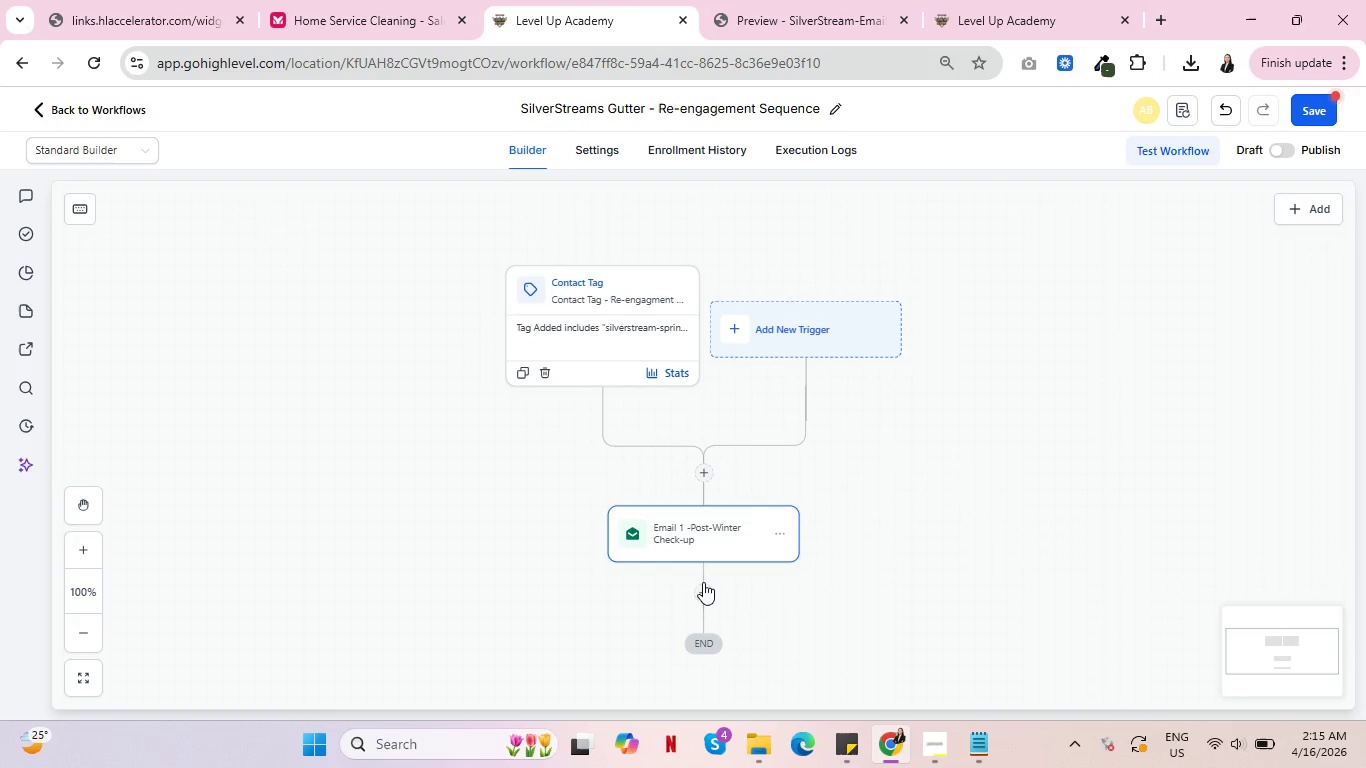 
left_click([703, 582])
 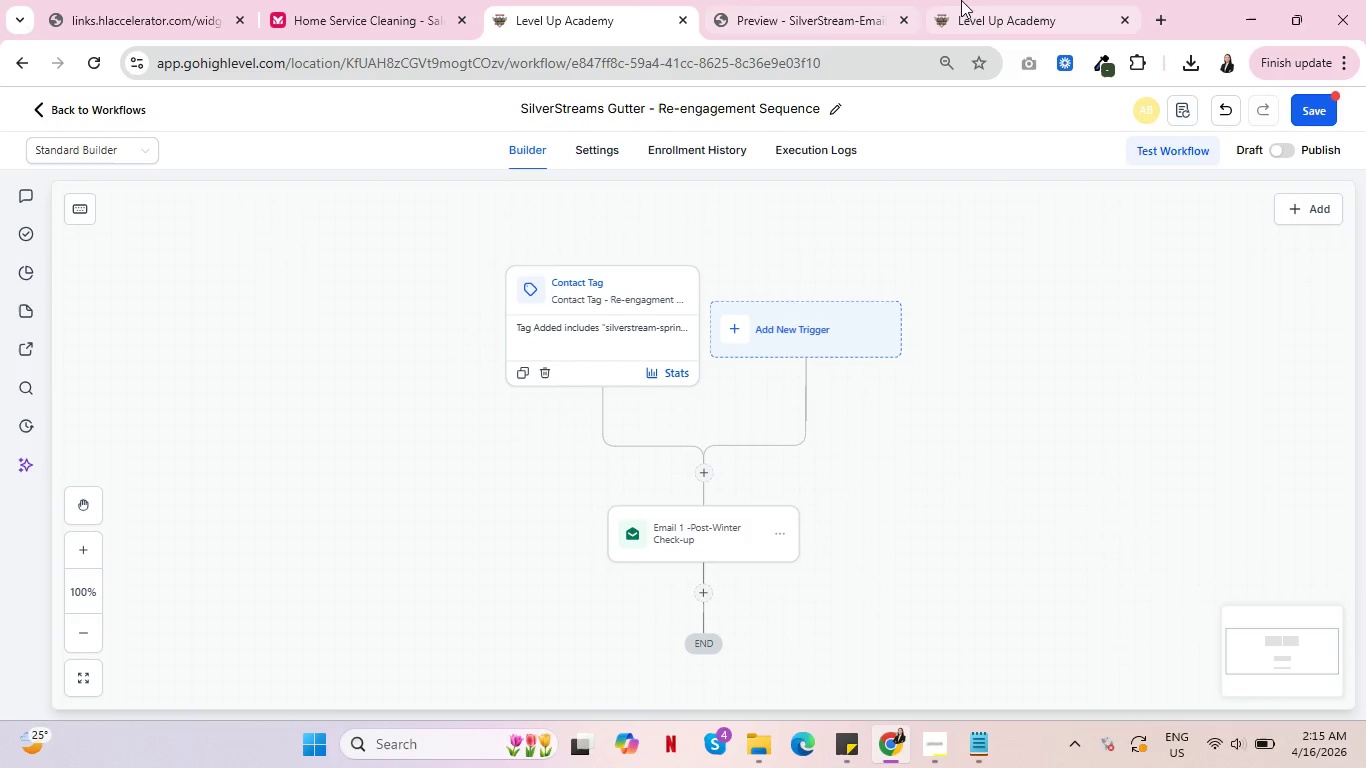 
left_click([855, 1])
 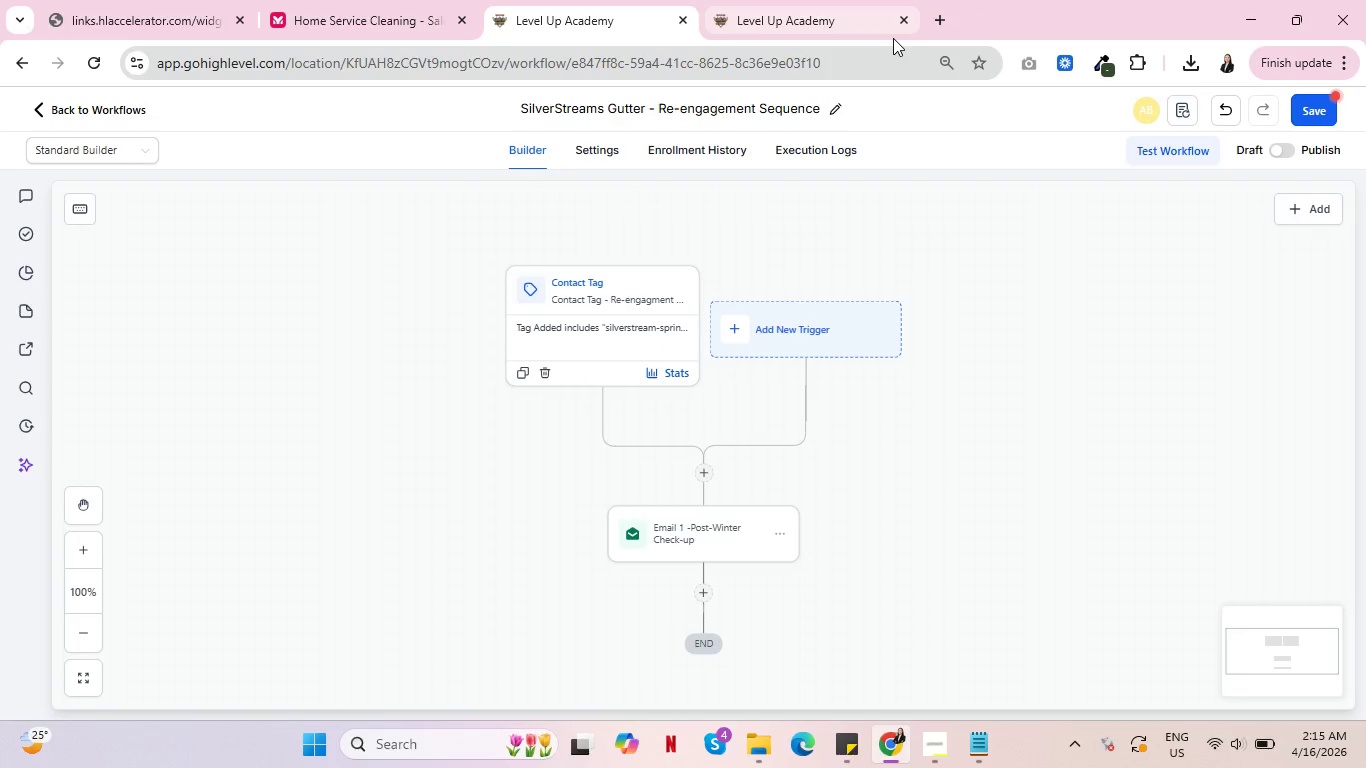 
left_click([762, 1])
 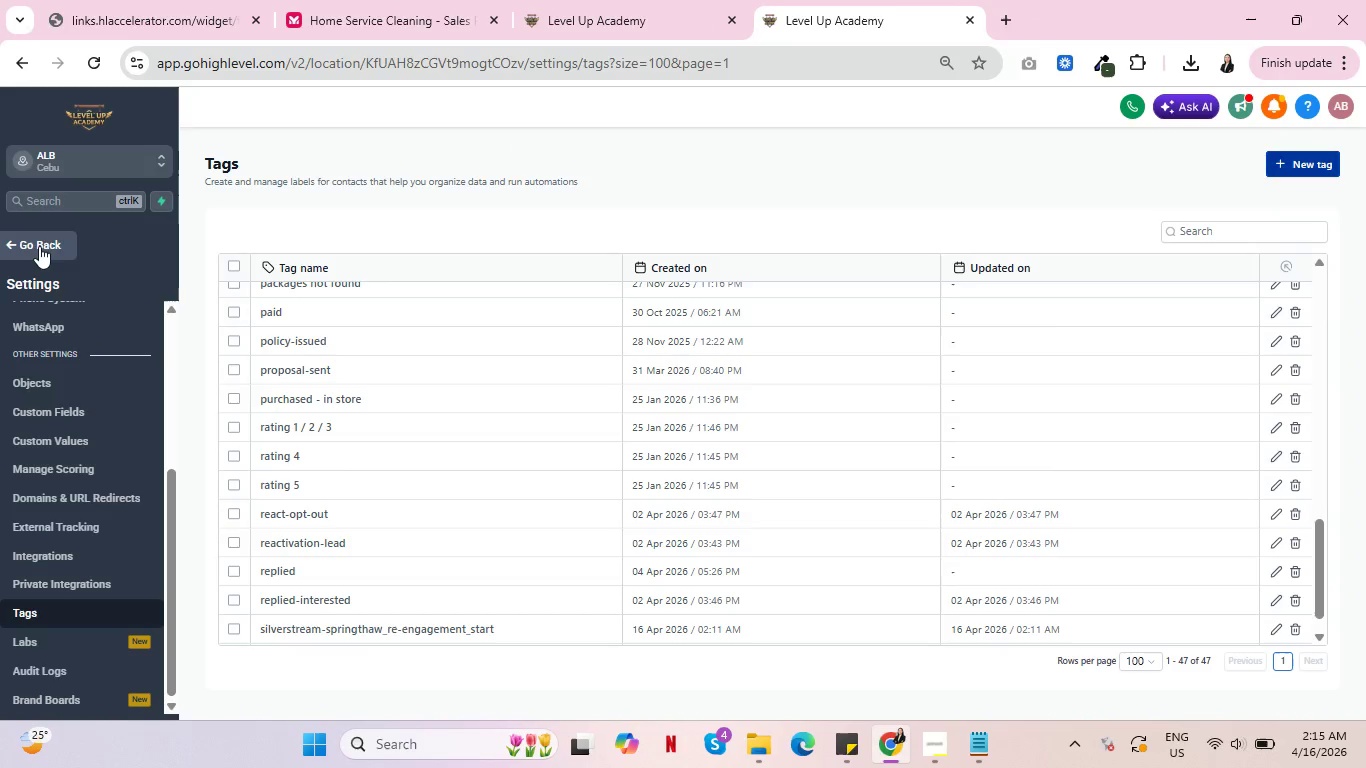 
left_click([39, 246])
 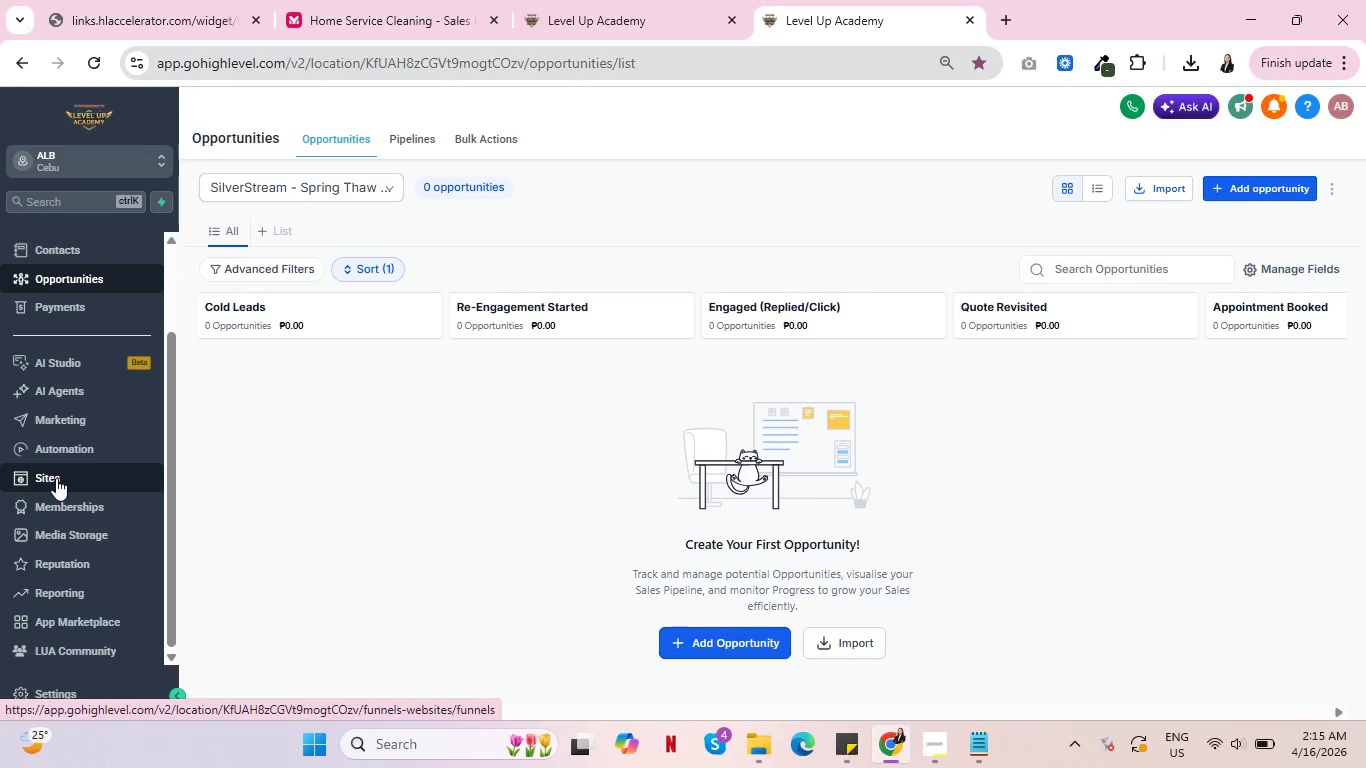 
wait(10.74)
 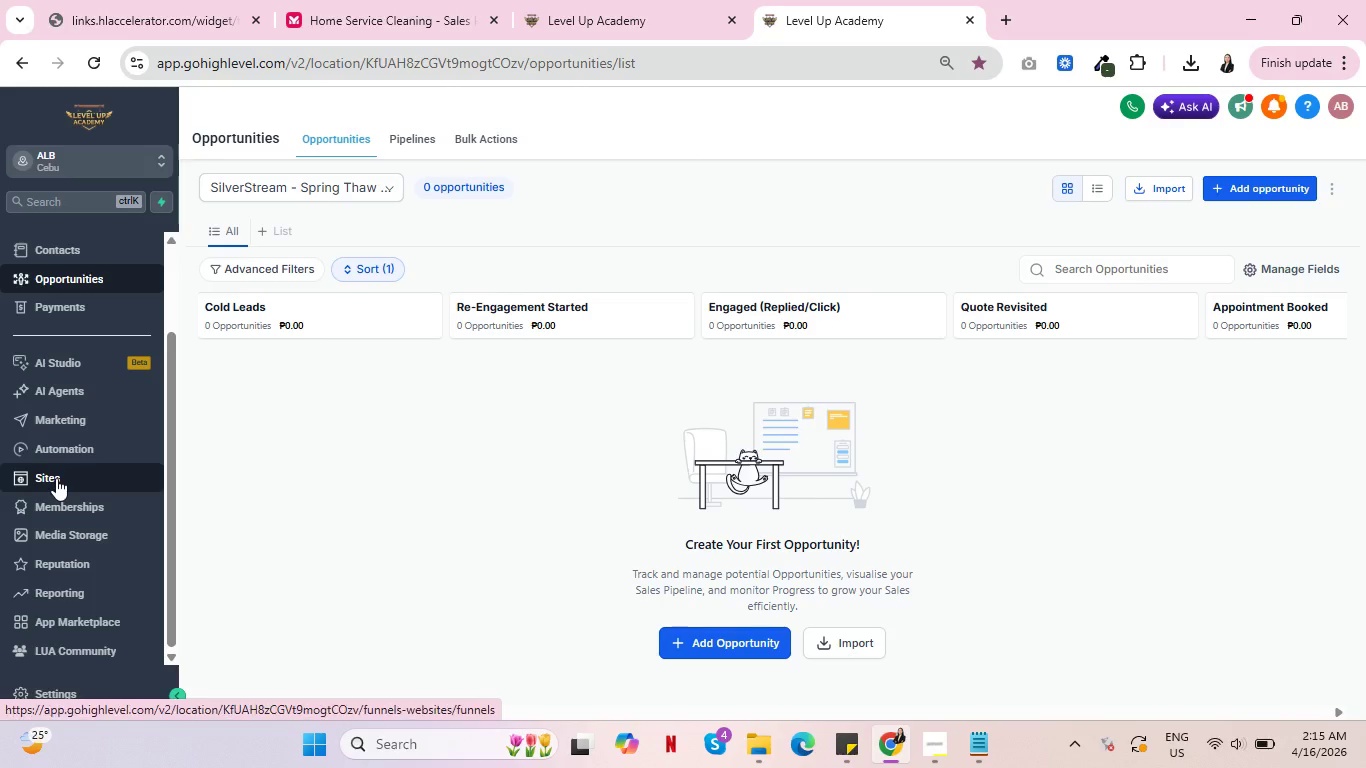 
left_click([408, 143])
 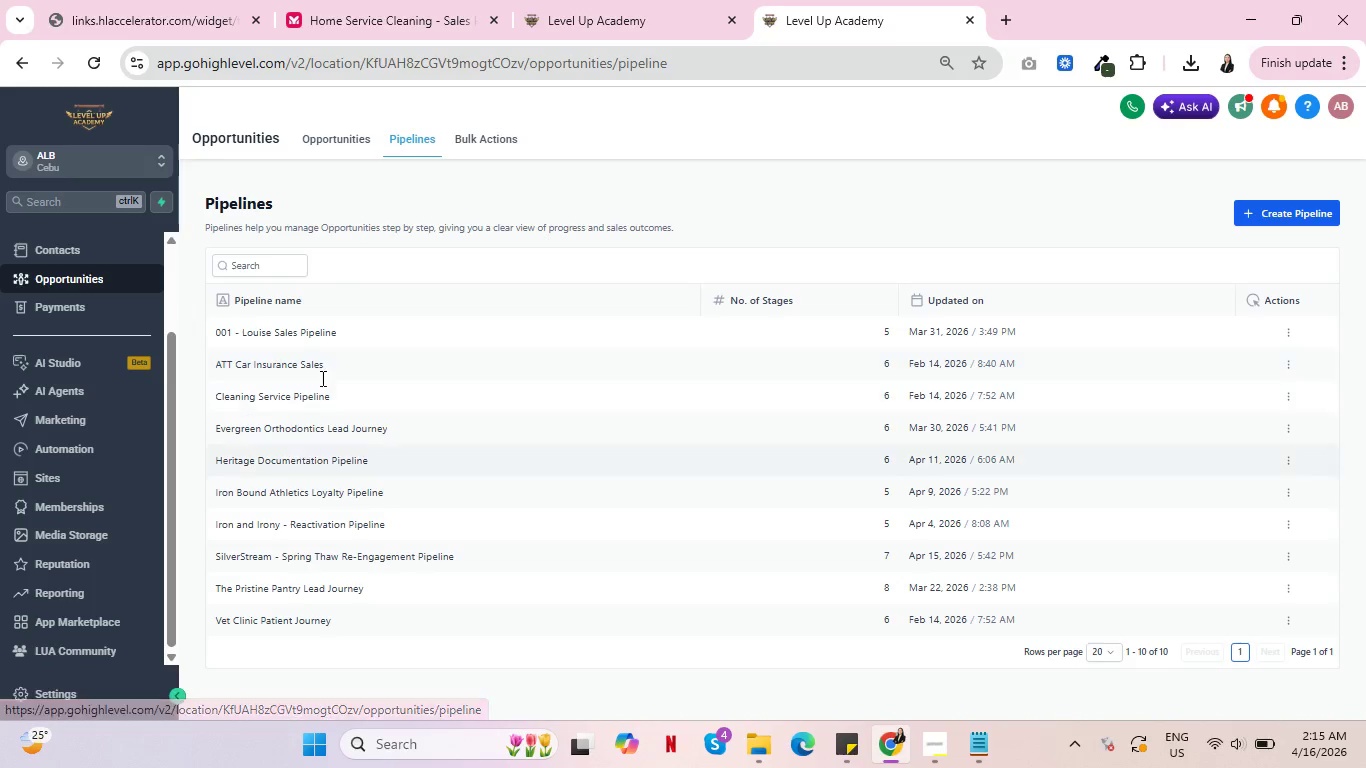 
left_click([328, 139])
 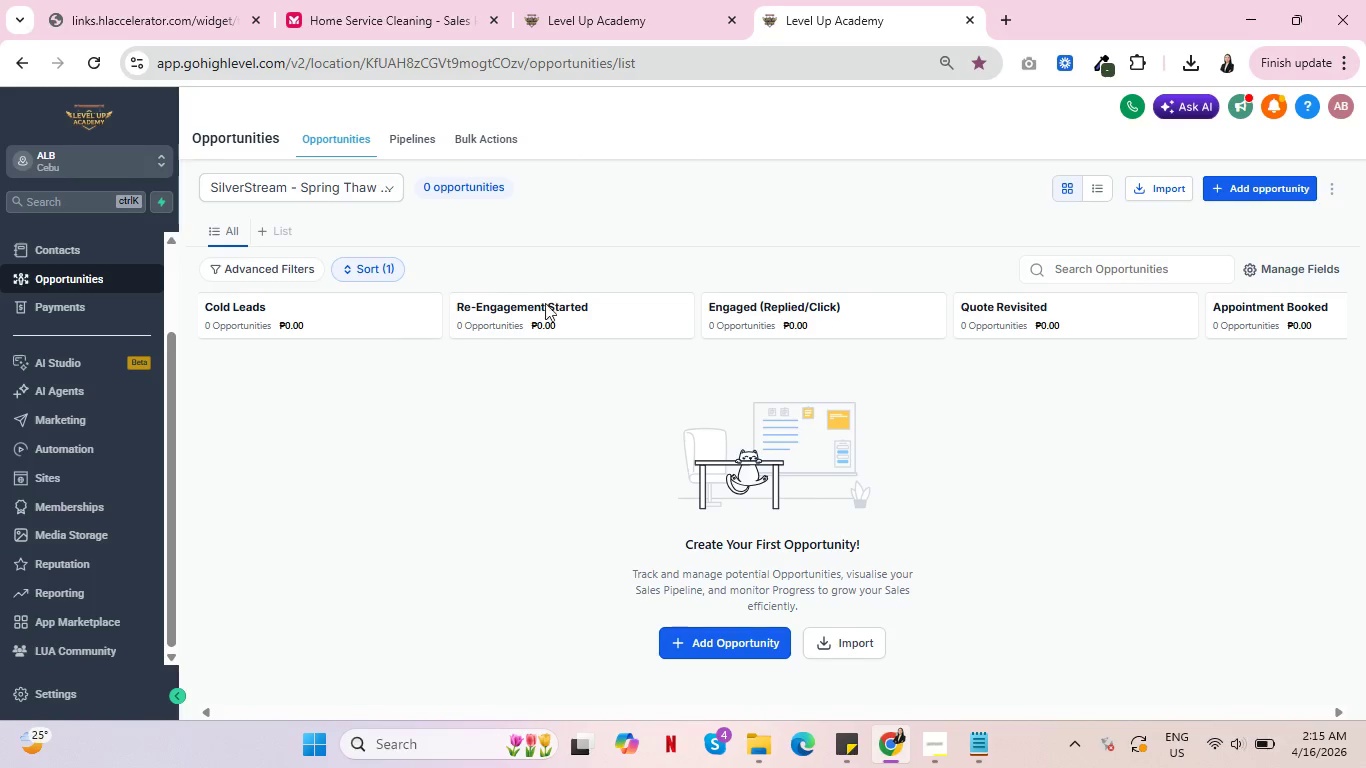 
wait(8.22)
 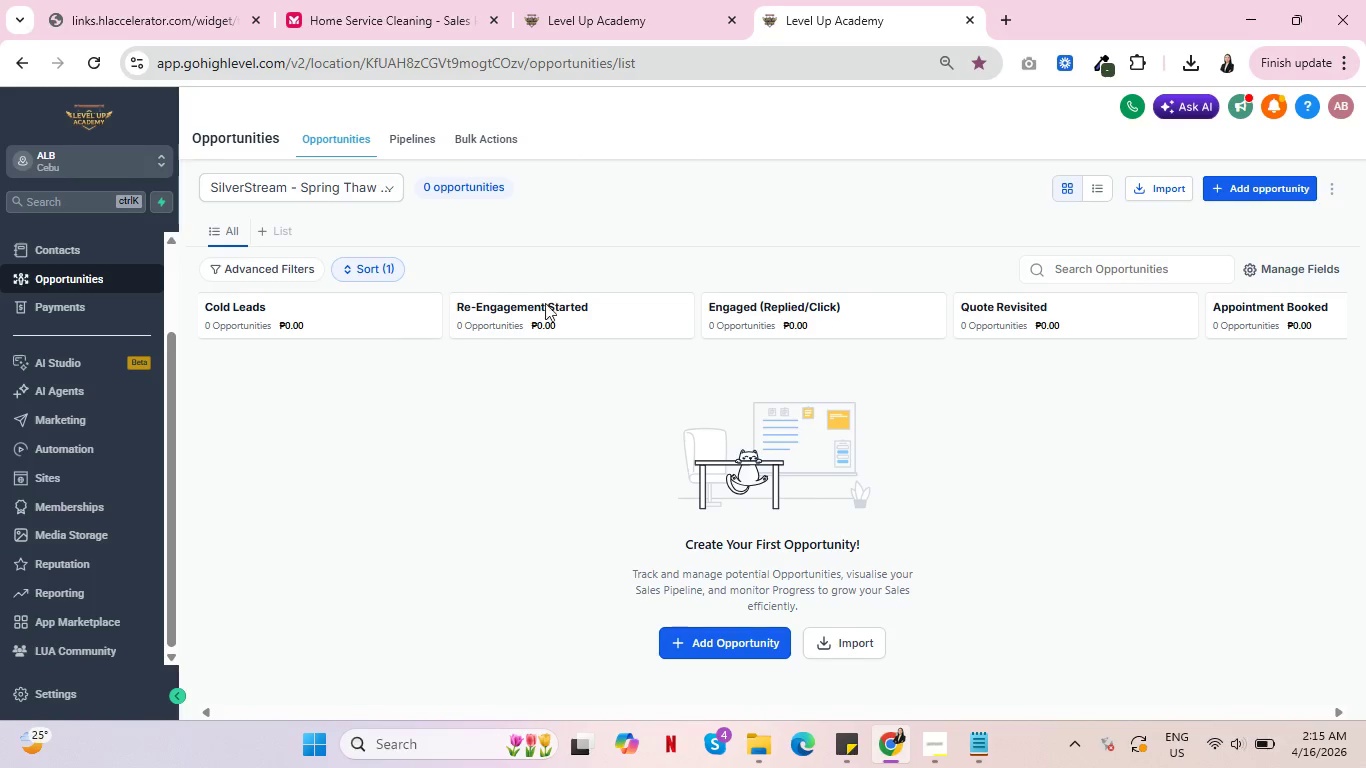 
left_click([667, 0])
 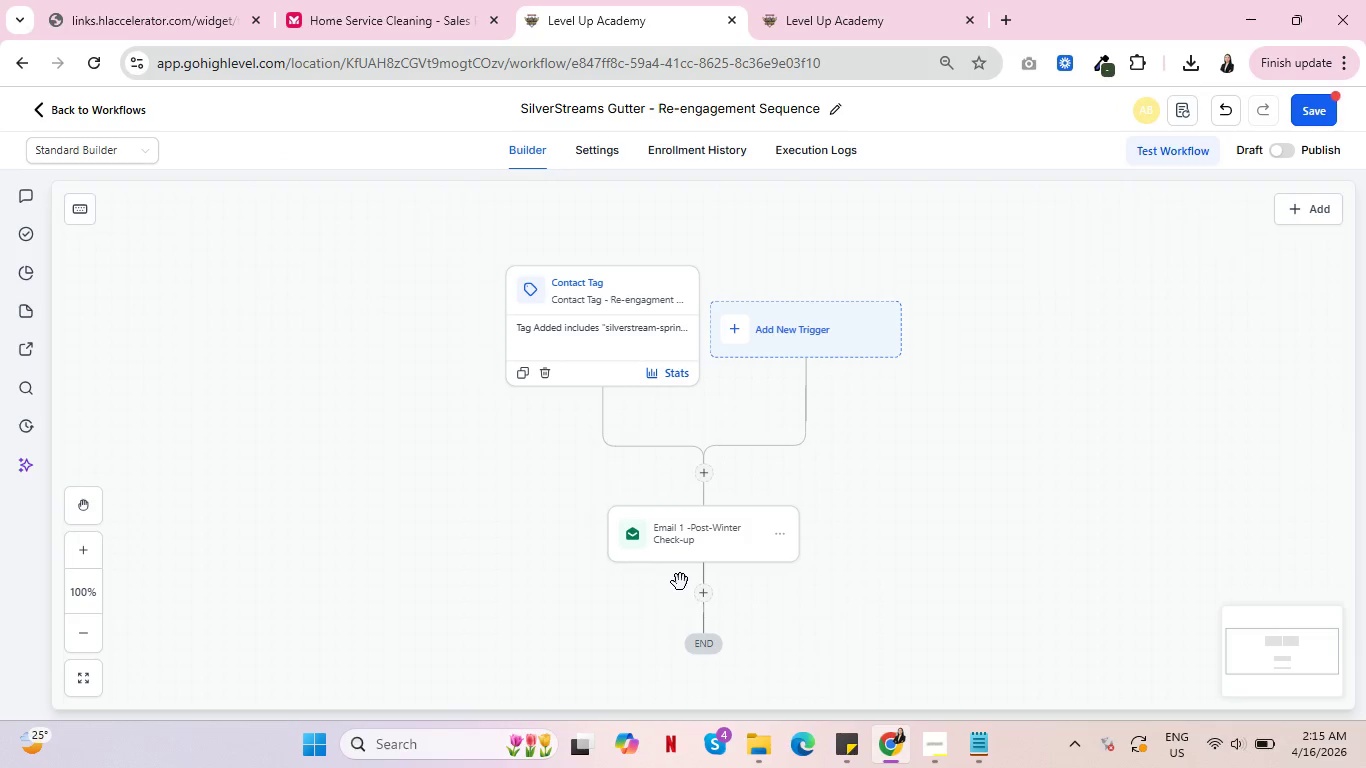 
mouse_move([718, 568])
 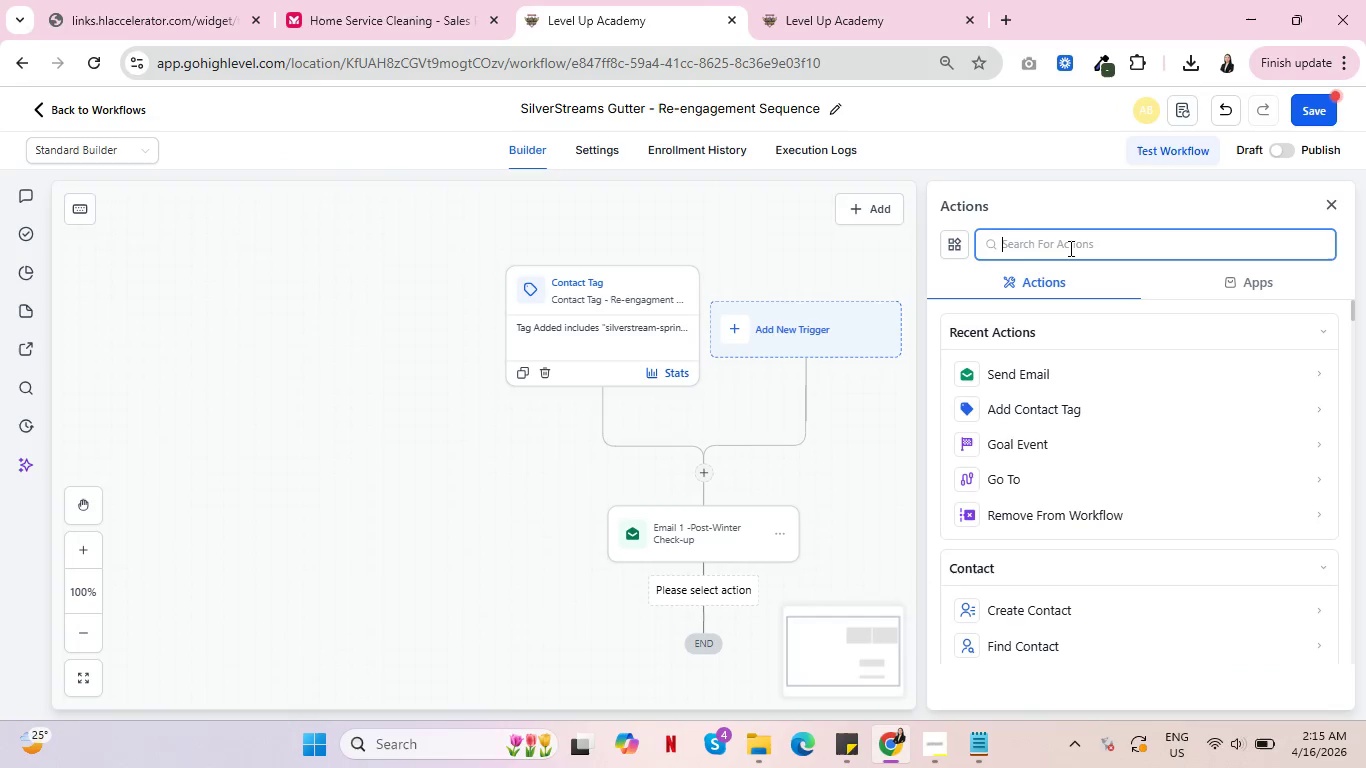 
type(add)
 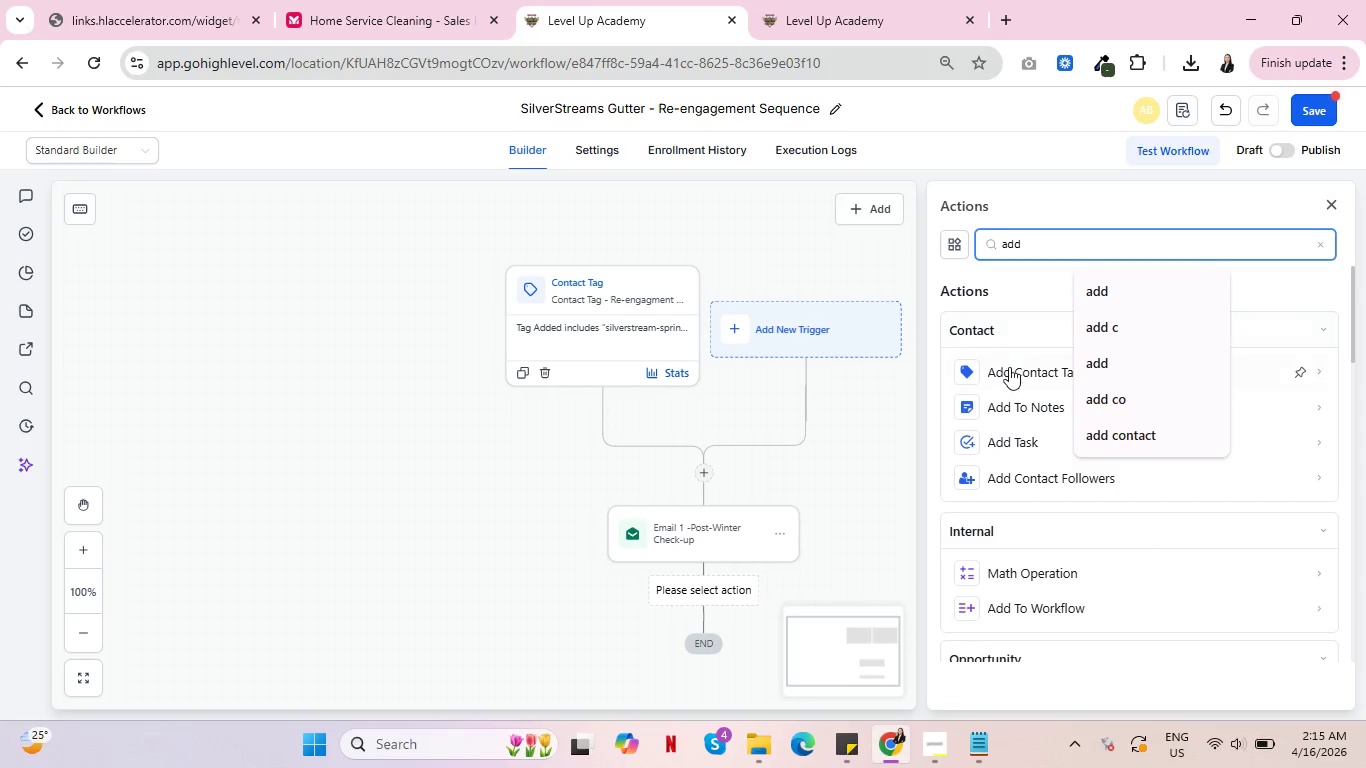 
left_click([1012, 371])
 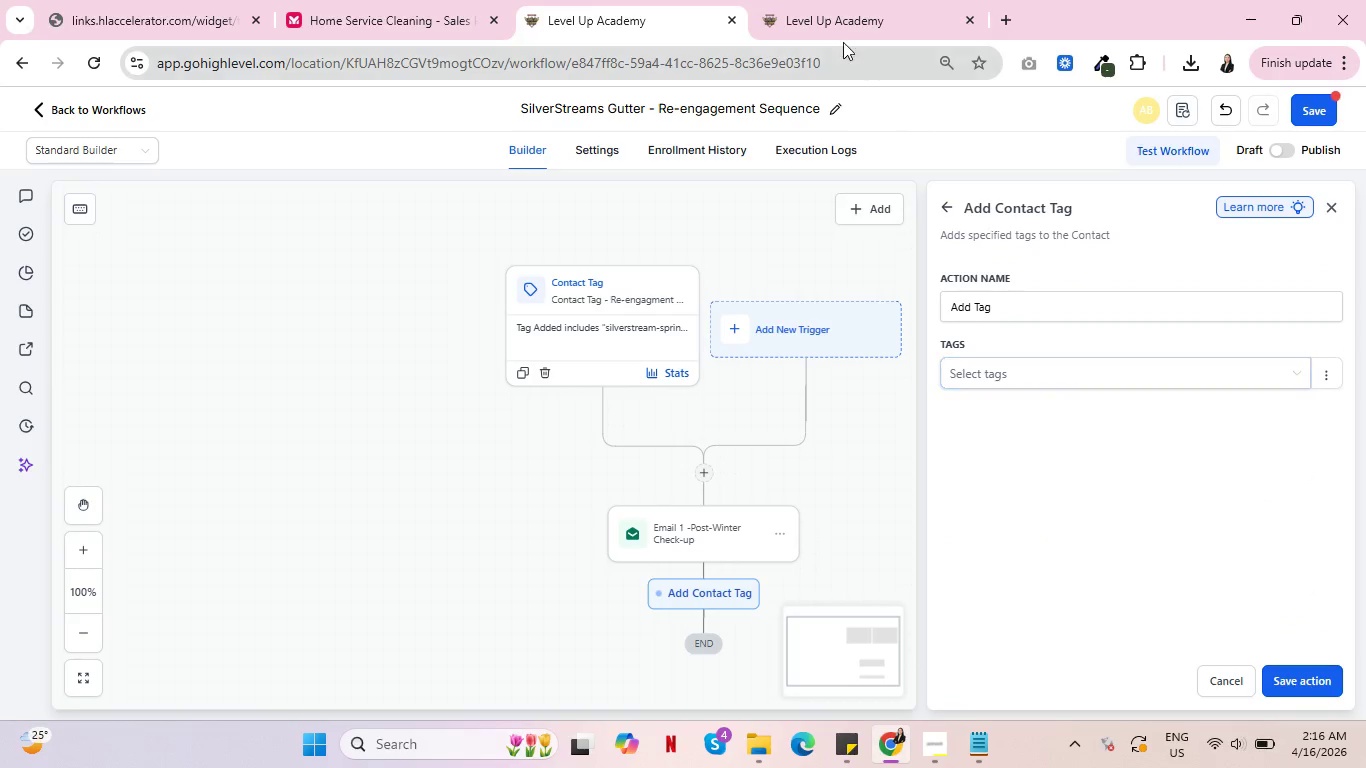 
left_click([823, 8])
 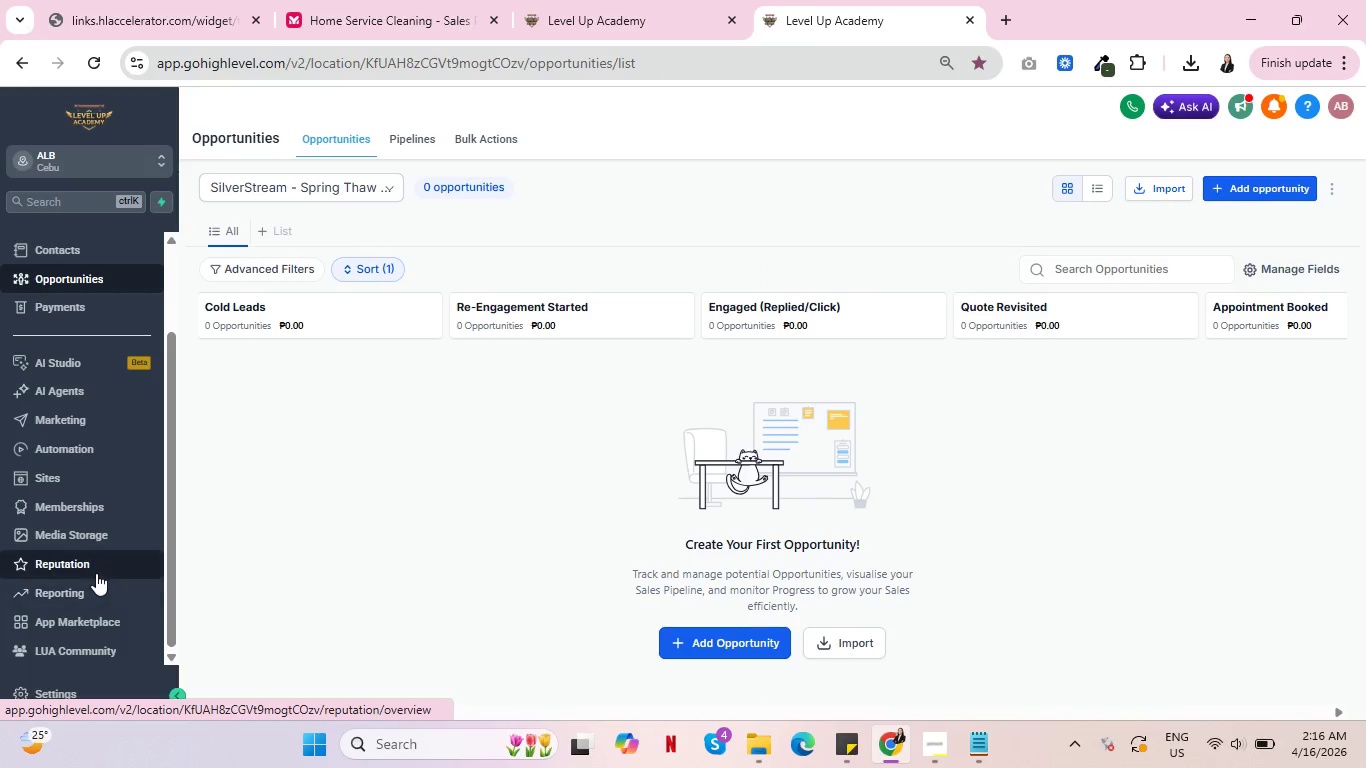 
scroll: coordinate [66, 541], scroll_direction: down, amount: 4.0
 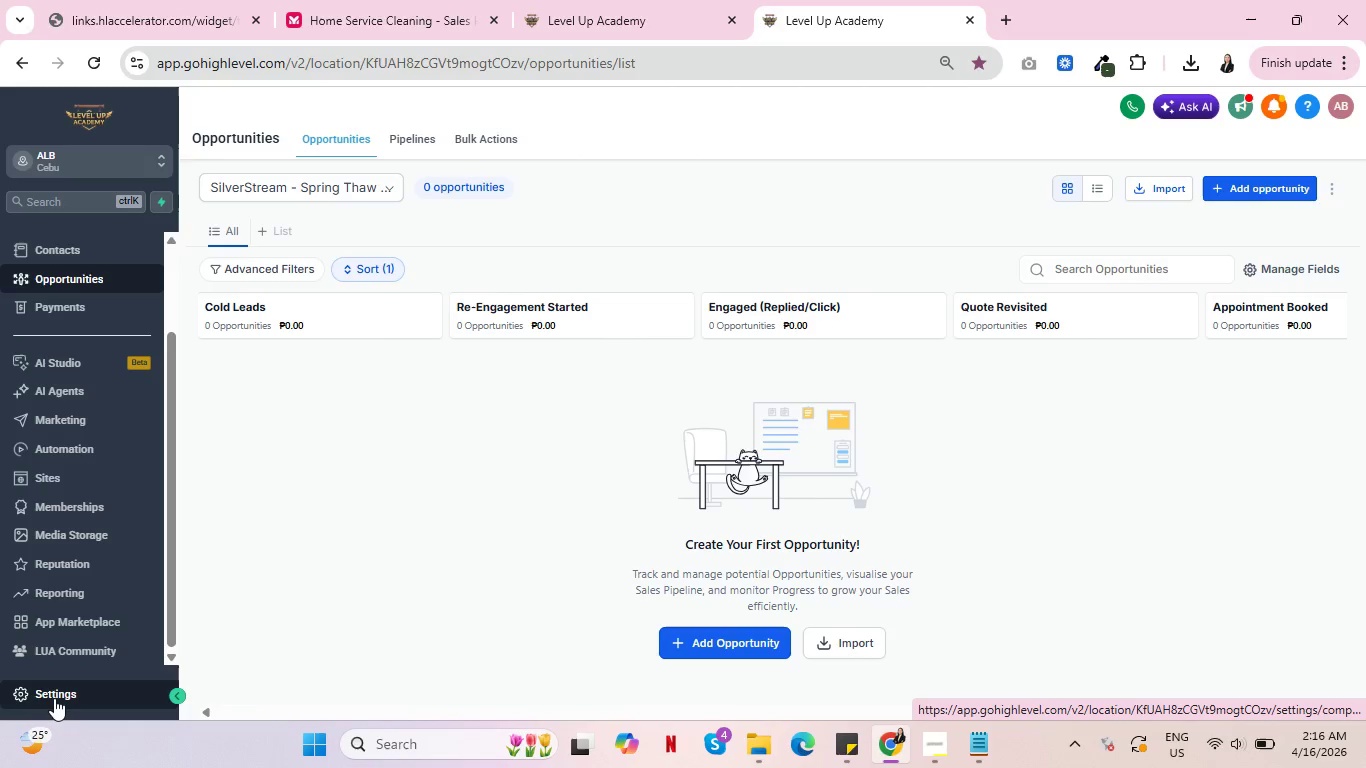 
left_click([54, 698])
 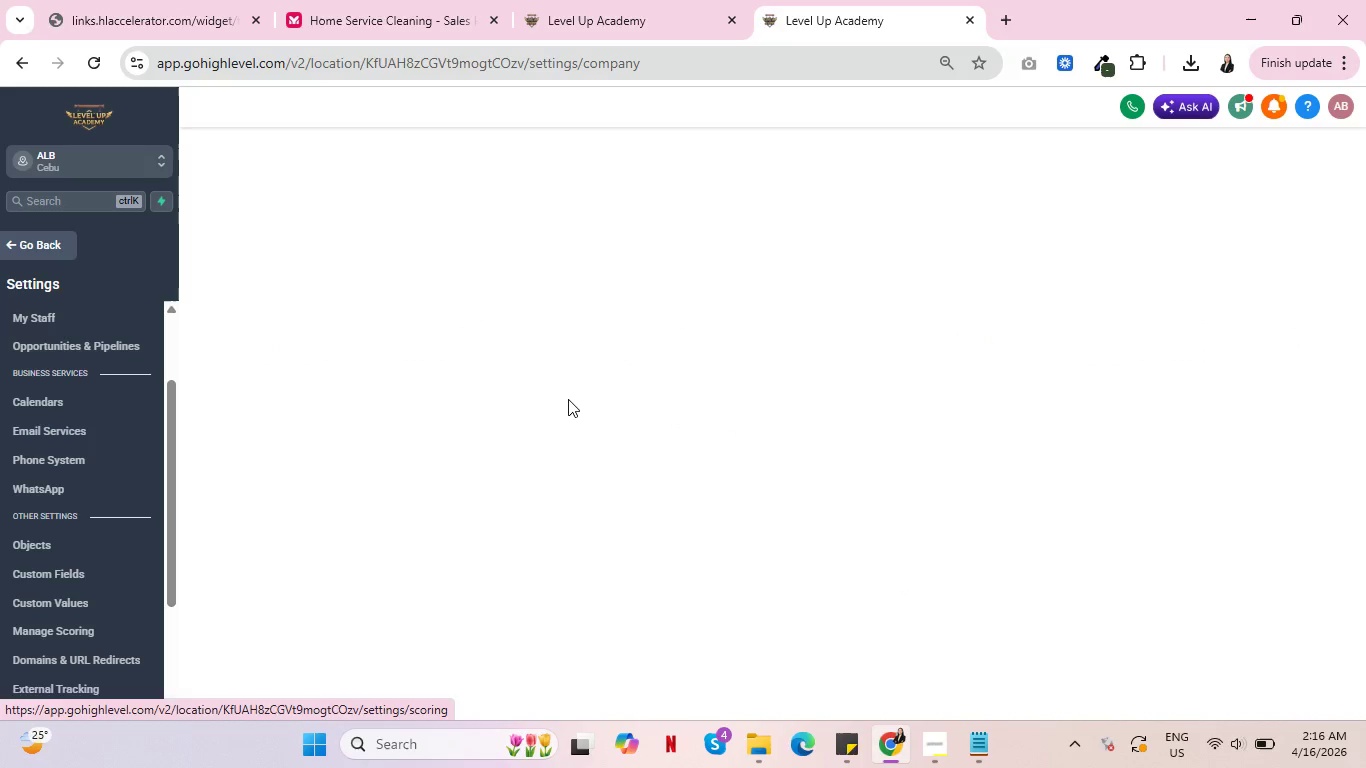 
scroll: coordinate [0, 567], scroll_direction: down, amount: 3.0
 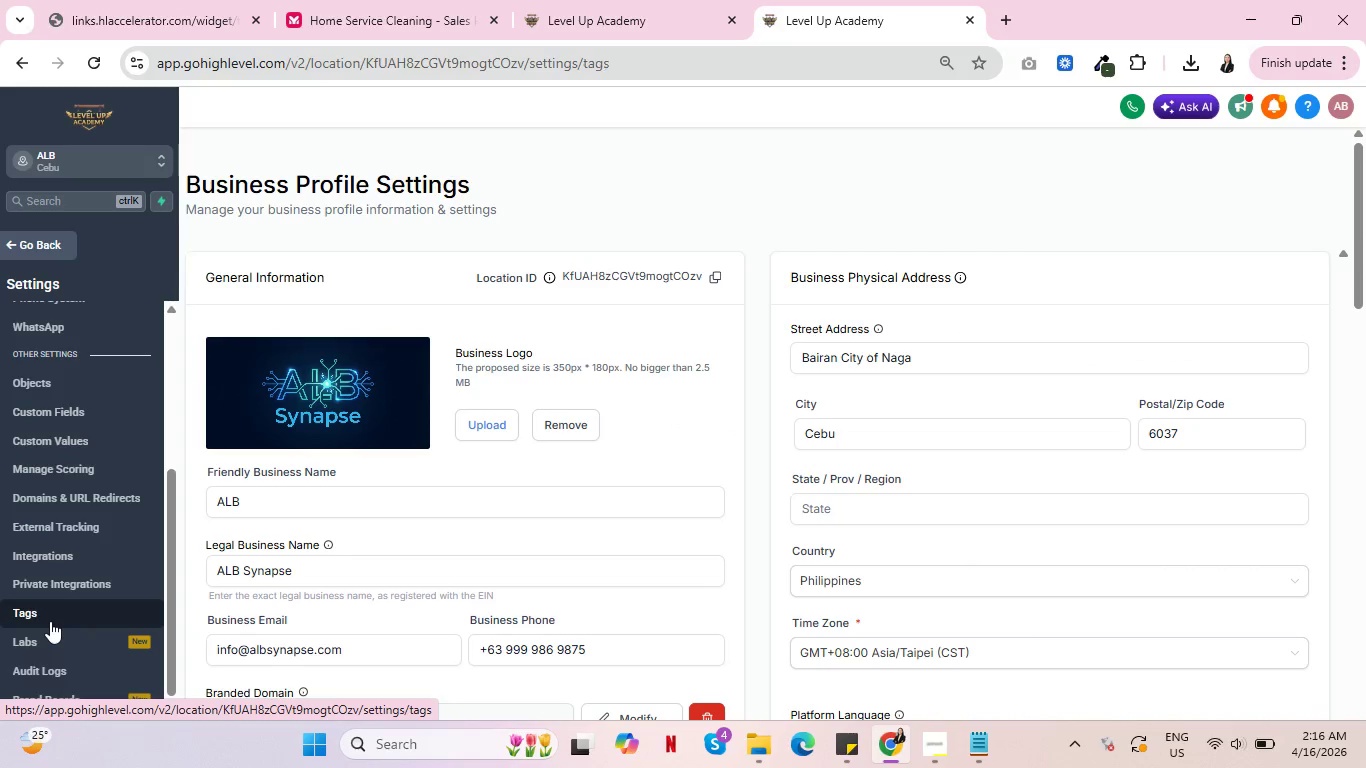 
left_click([50, 621])
 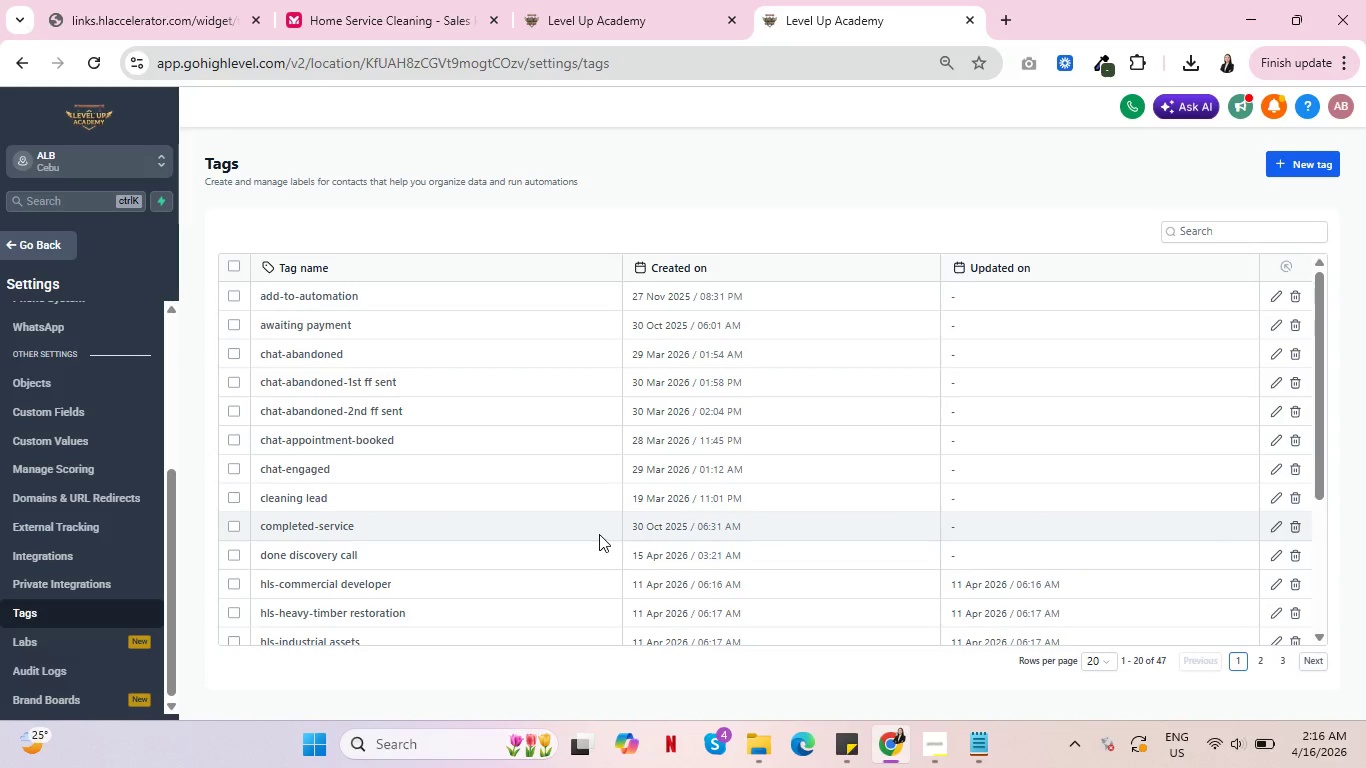 
scroll: coordinate [777, 527], scroll_direction: down, amount: 7.0
 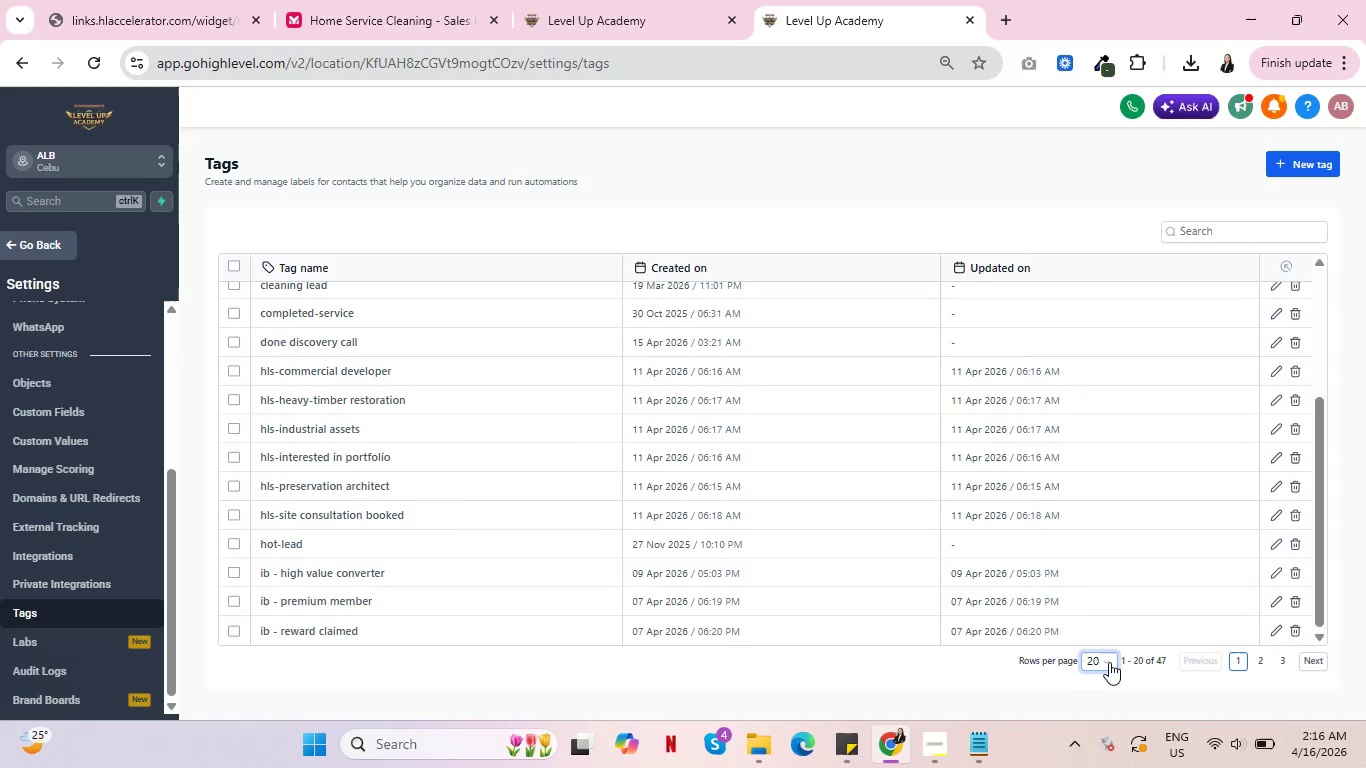 
left_click([1109, 662])
 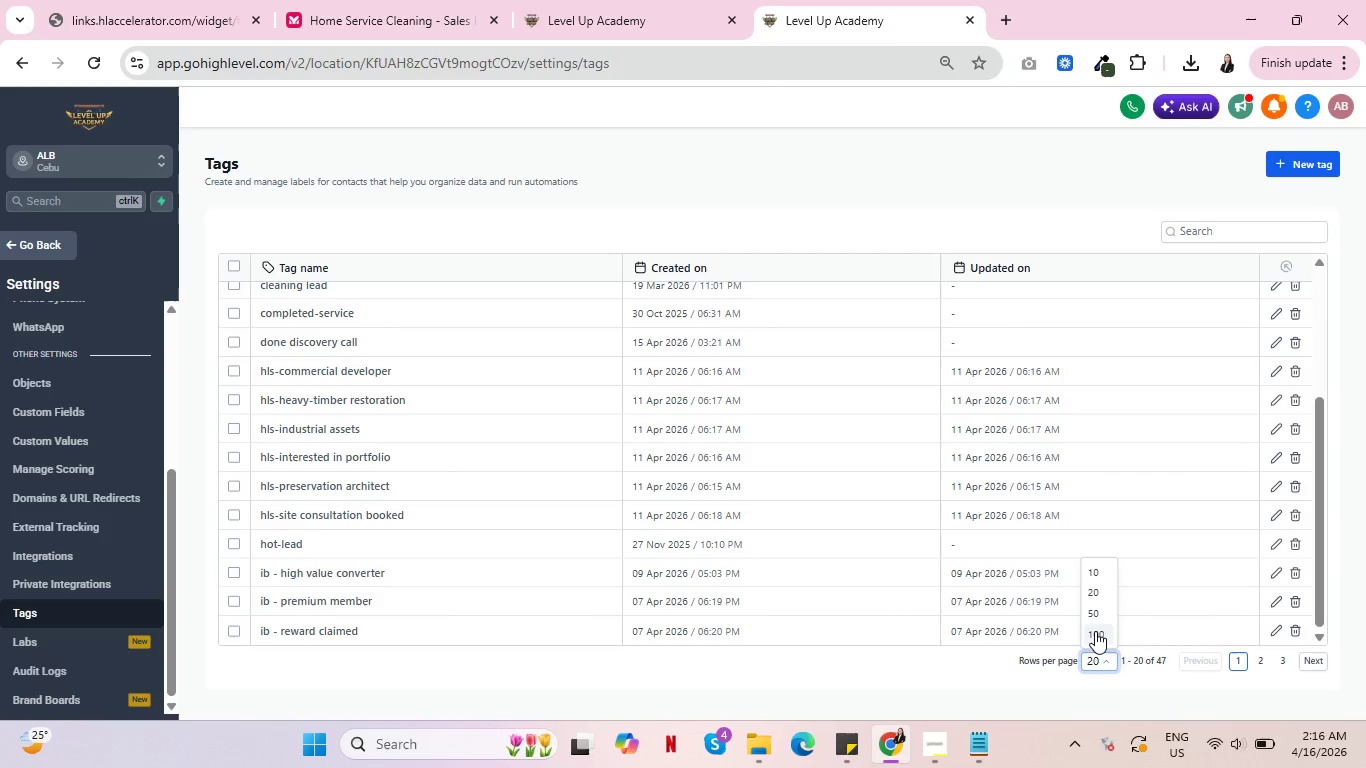 
left_click([1095, 631])
 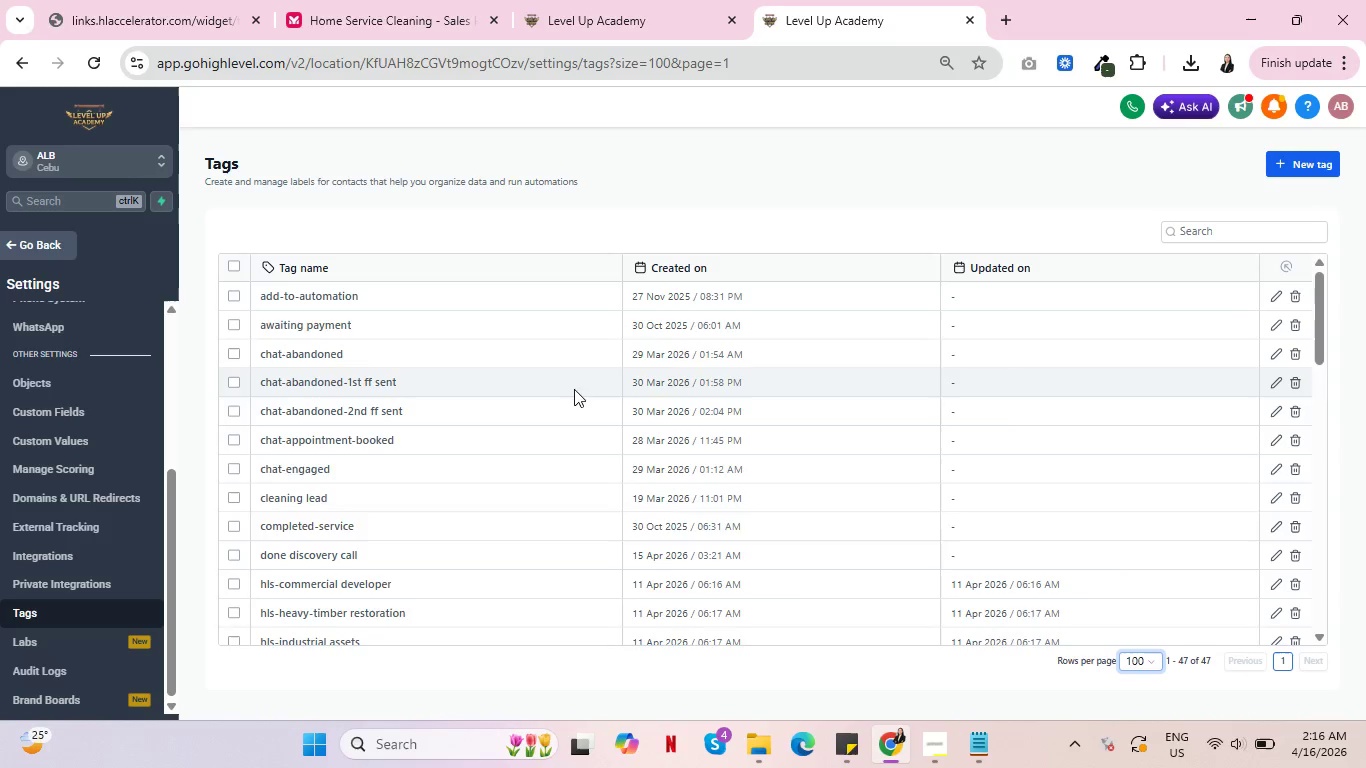 
scroll: coordinate [697, 408], scroll_direction: down, amount: 17.0
 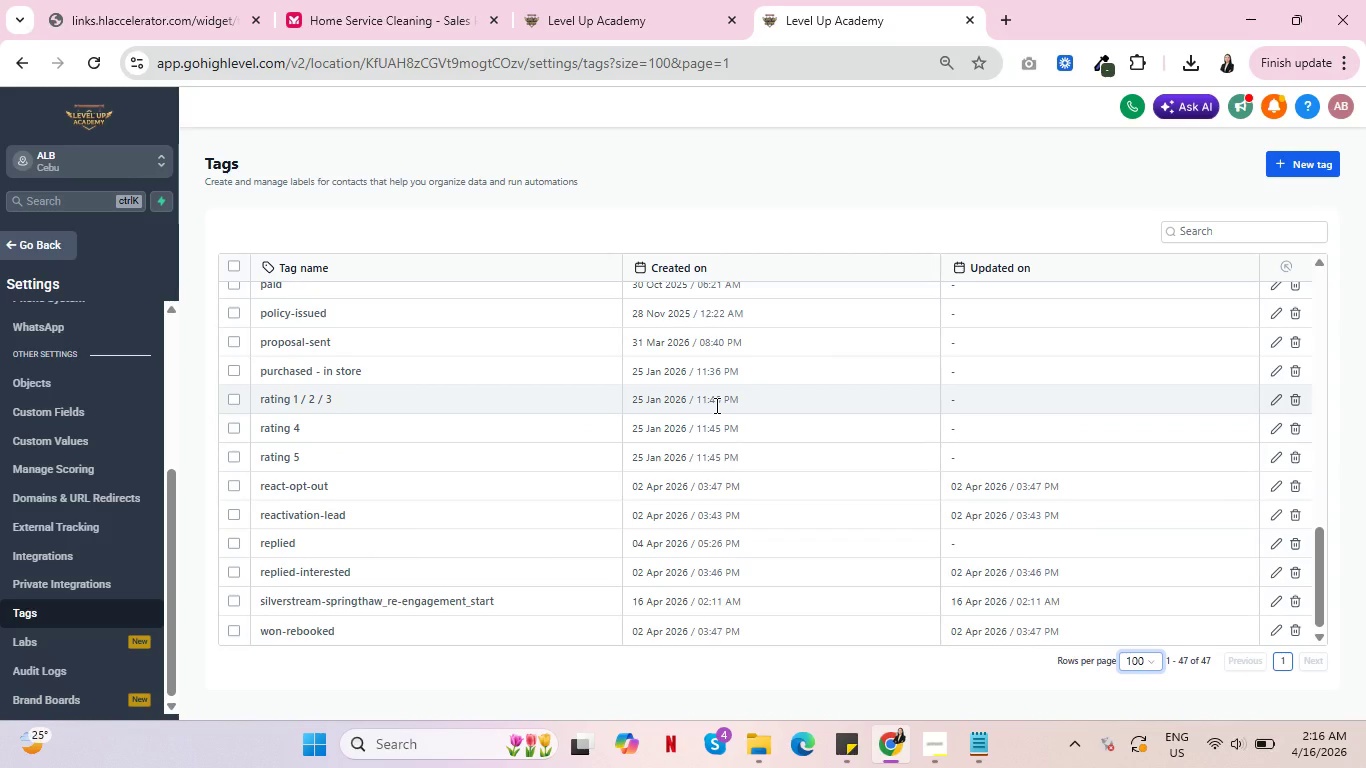 
wait(7.43)
 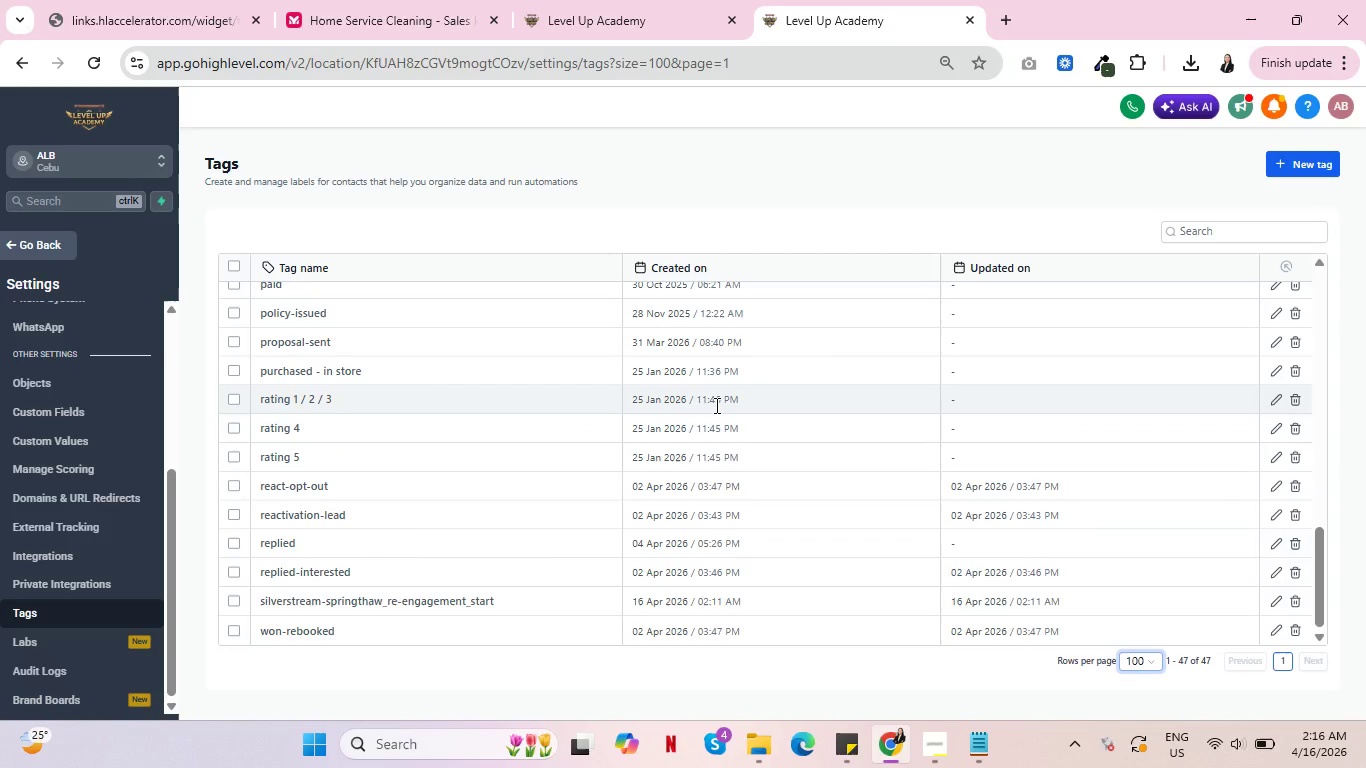 
mouse_move([586, 27])
 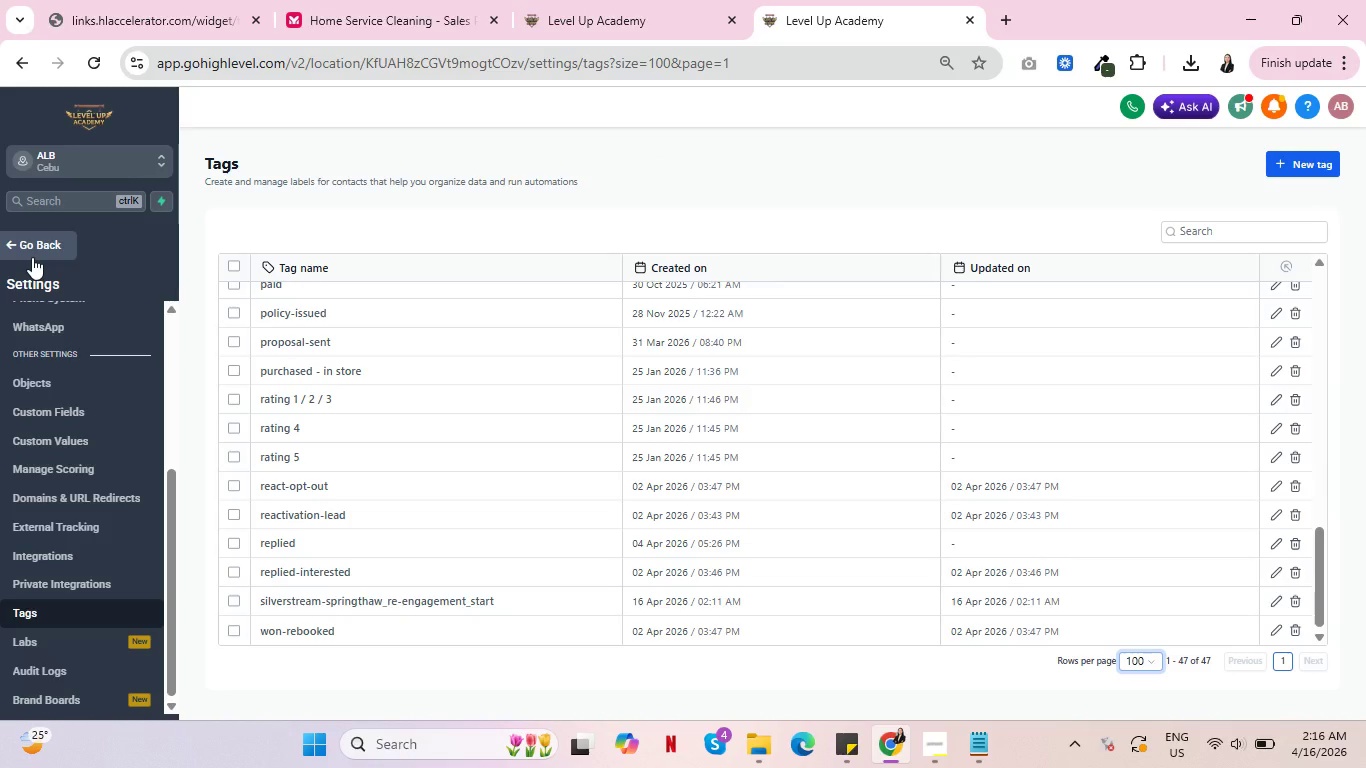 
wait(5.72)
 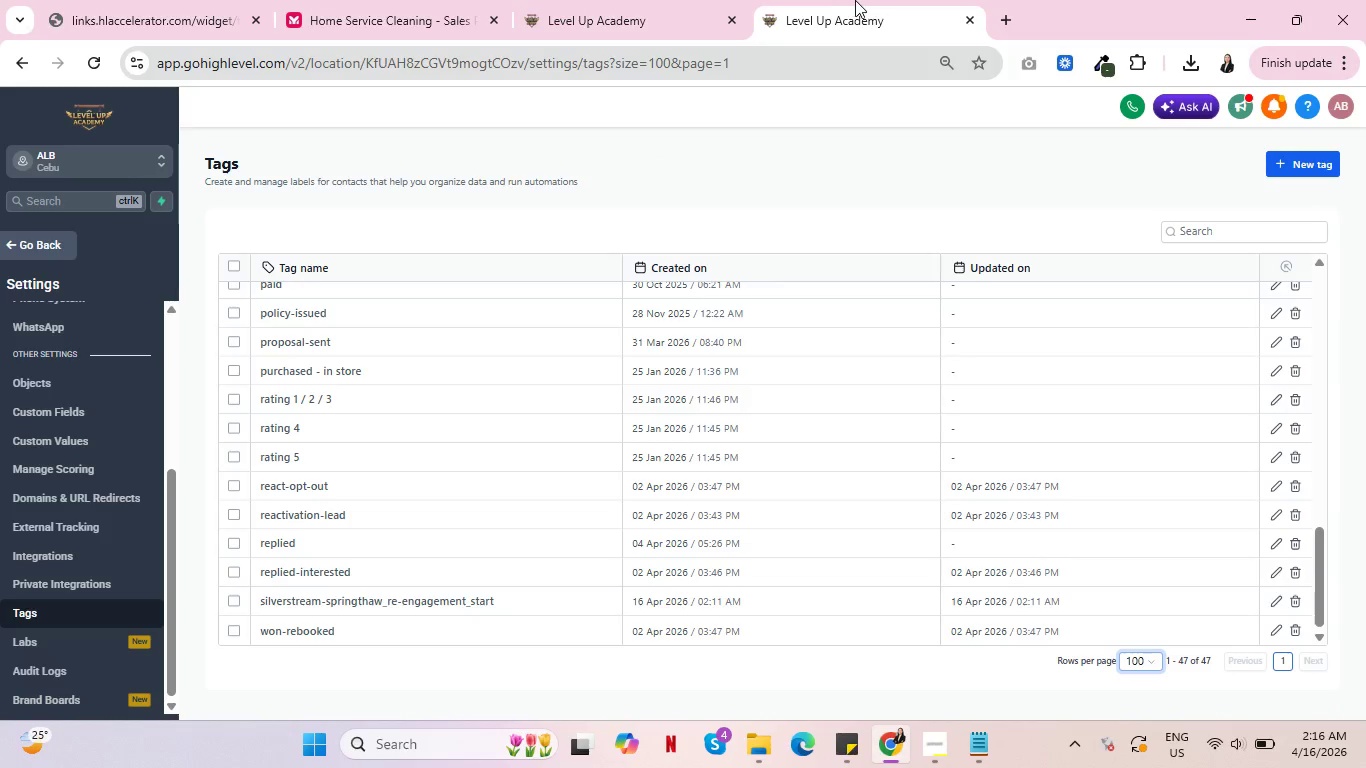 
left_click([1002, 17])
 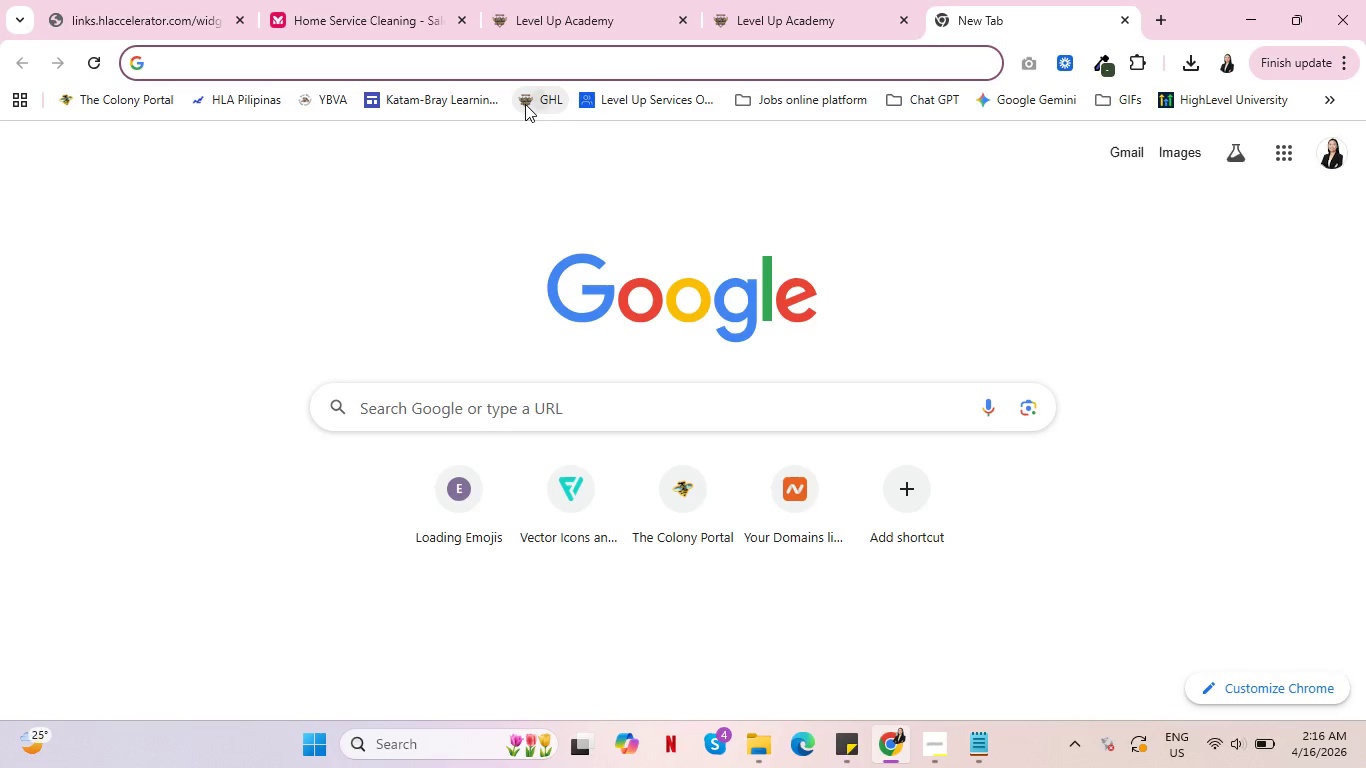 
left_click([525, 104])
 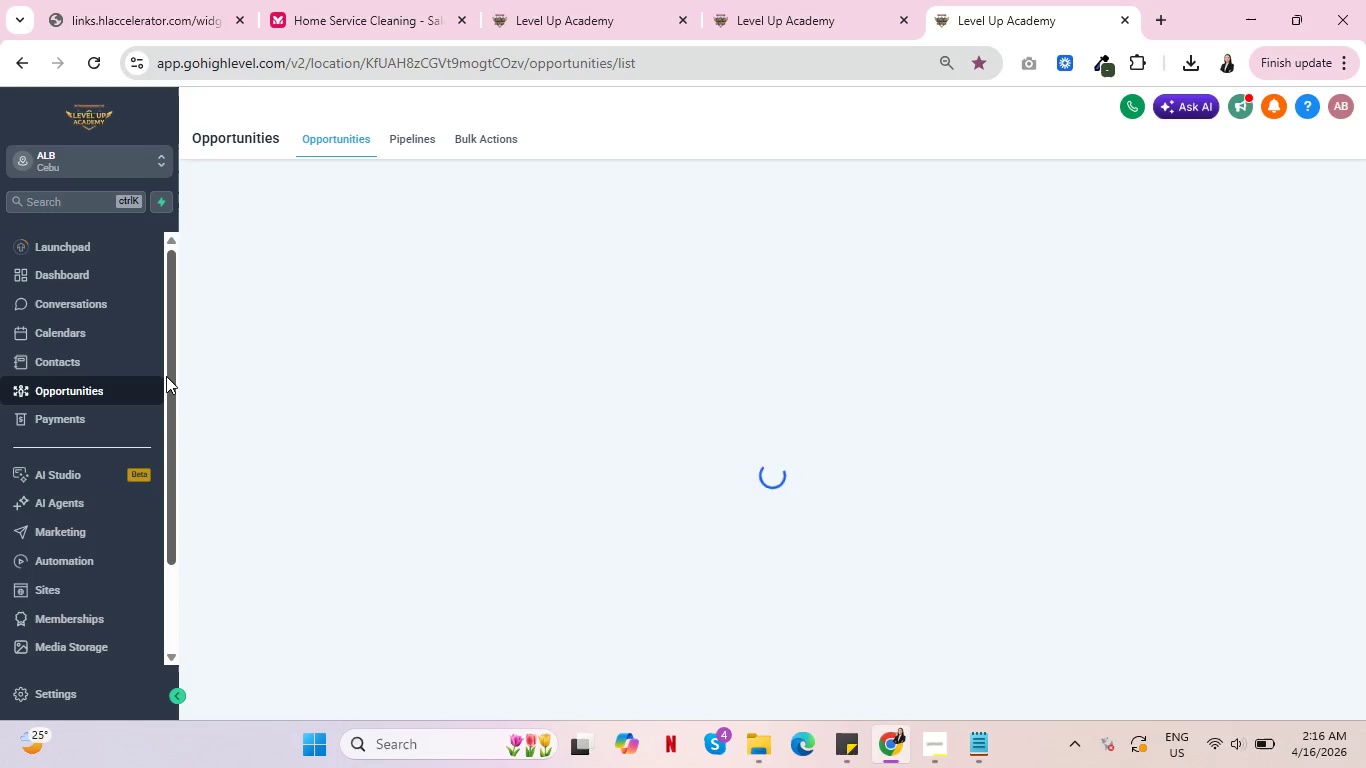 
wait(14.06)
 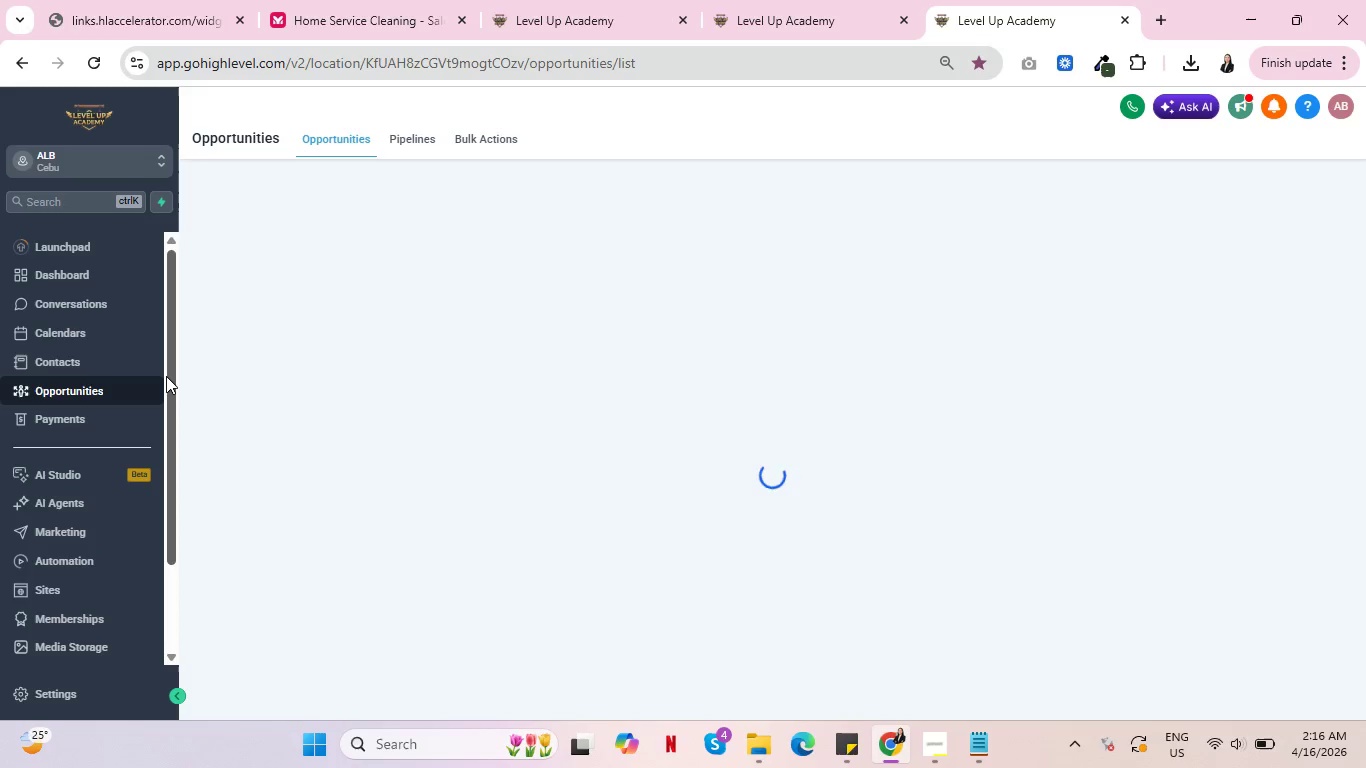 
left_click([805, 0])
 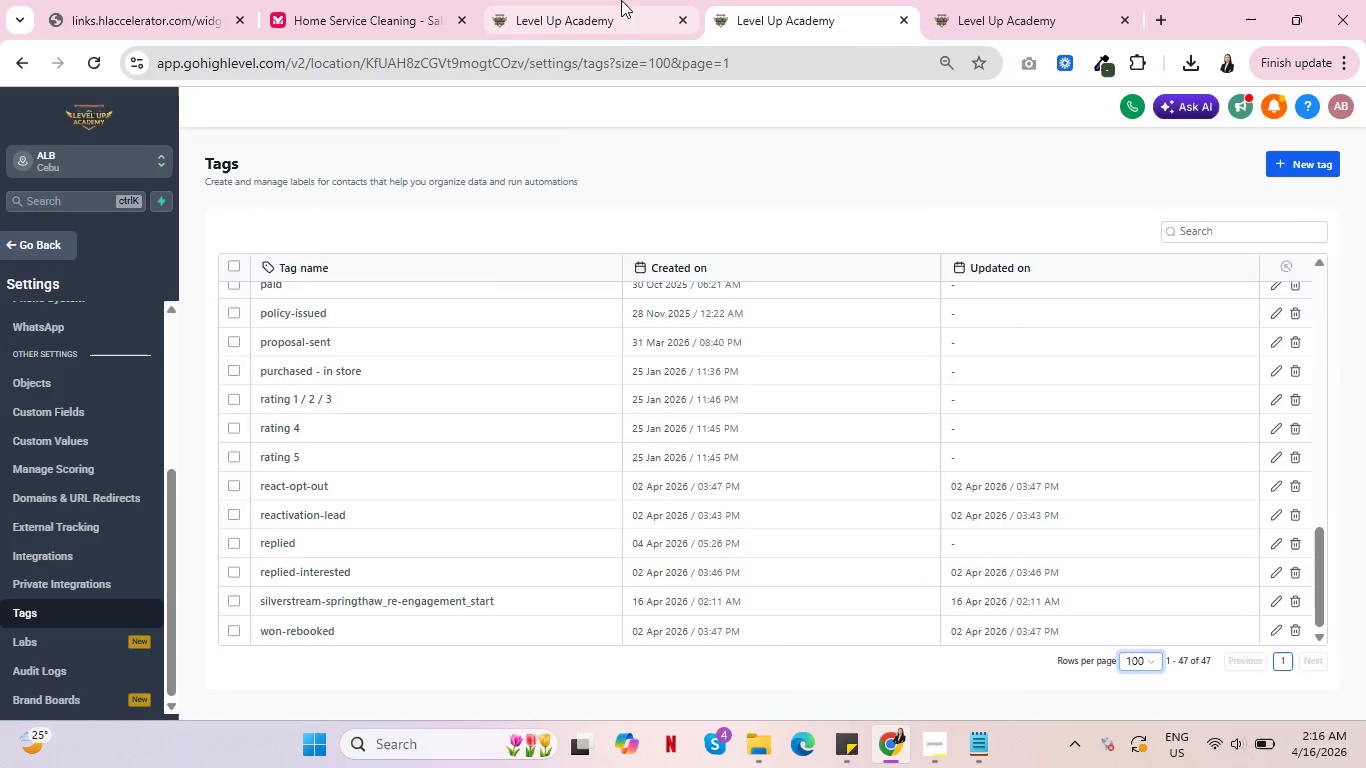 
left_click([620, 0])
 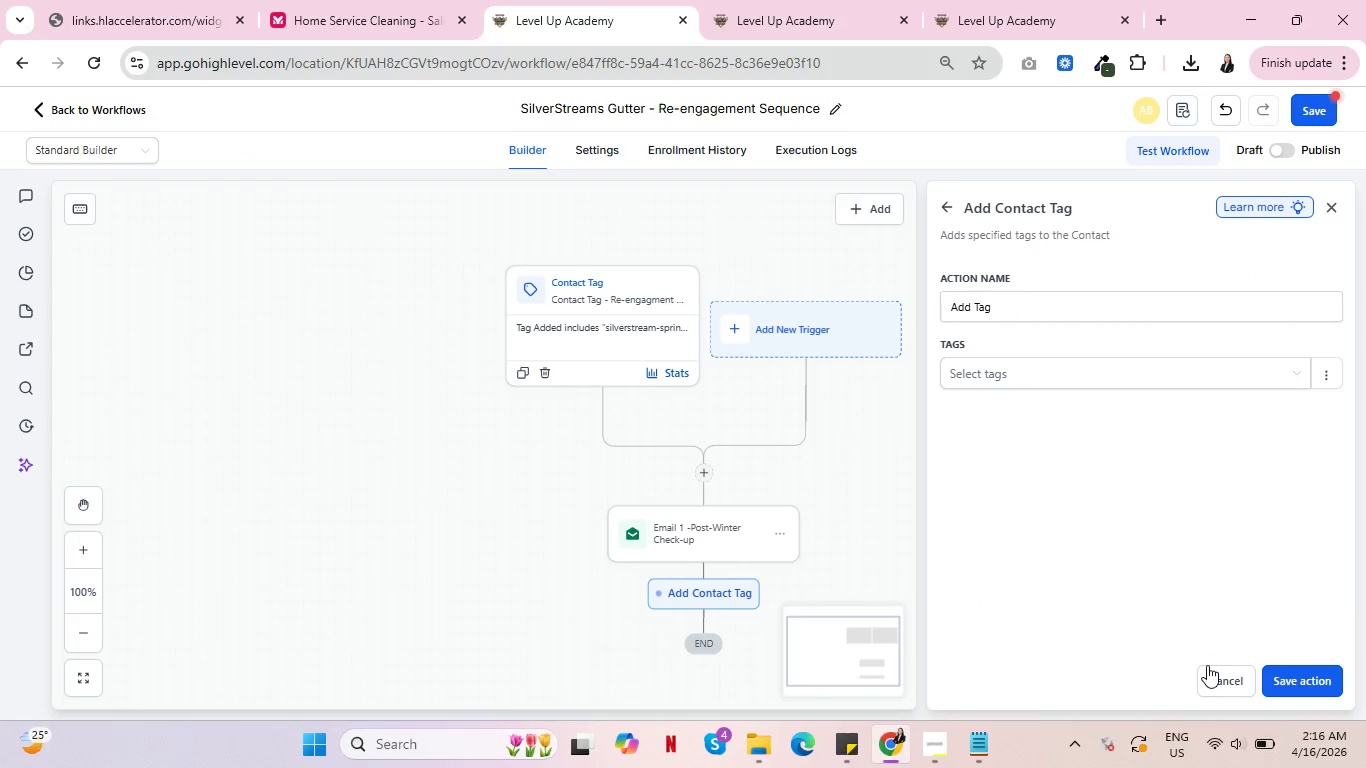 
left_click([1214, 674])
 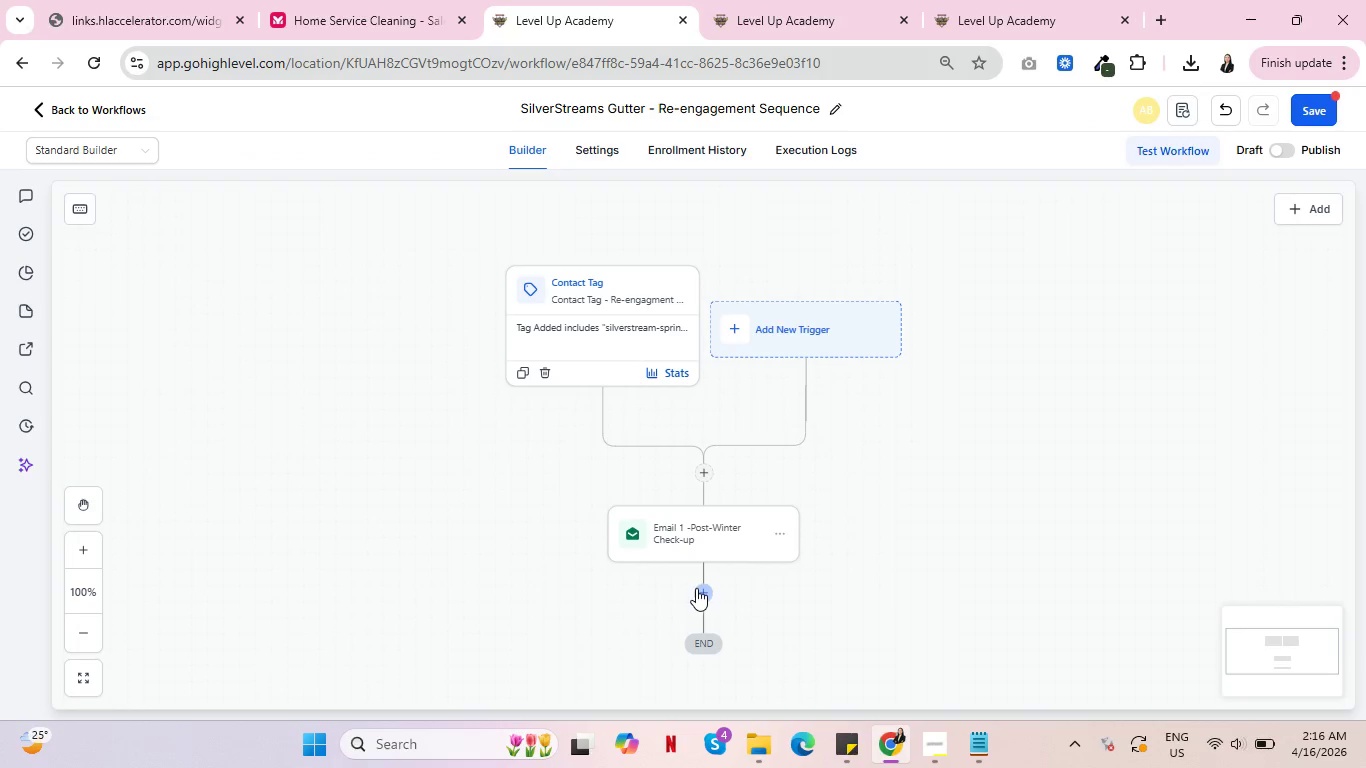 
left_click([696, 587])
 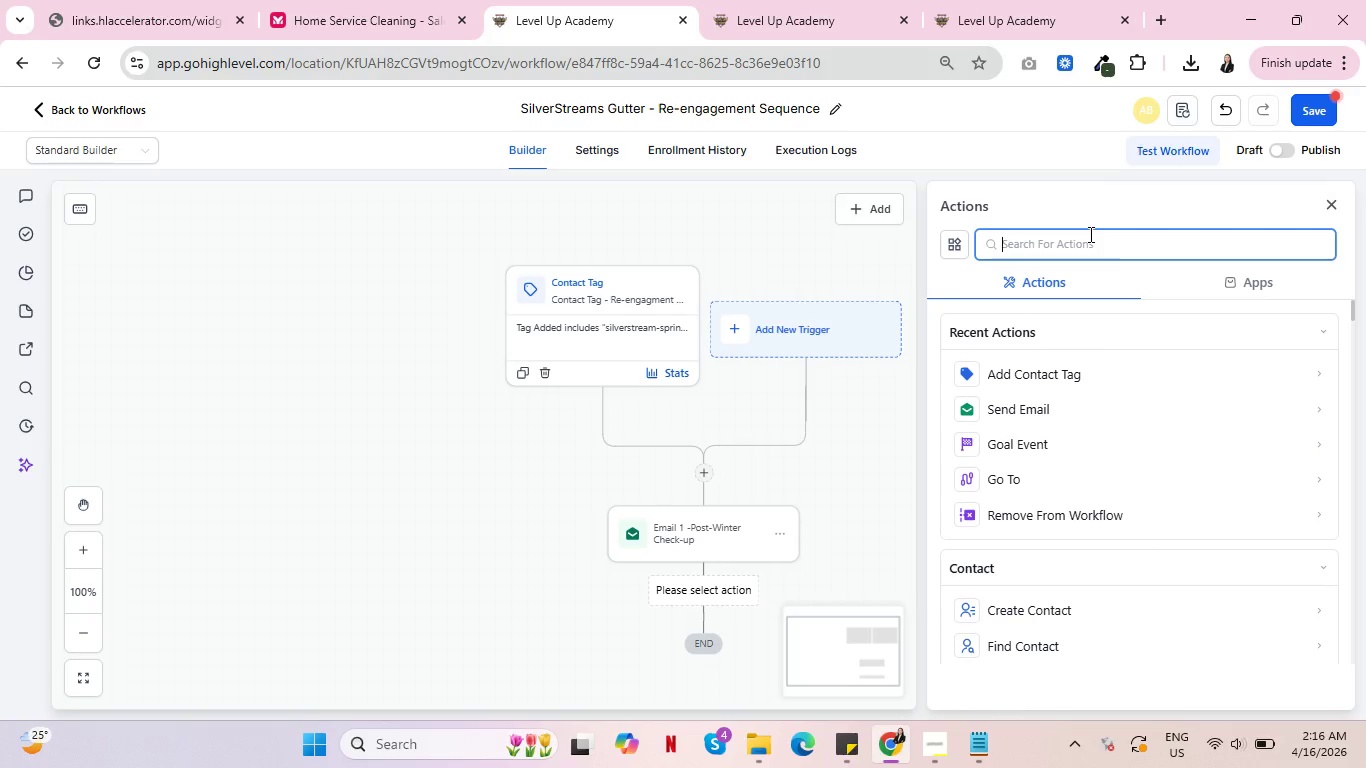 
left_click([1089, 234])
 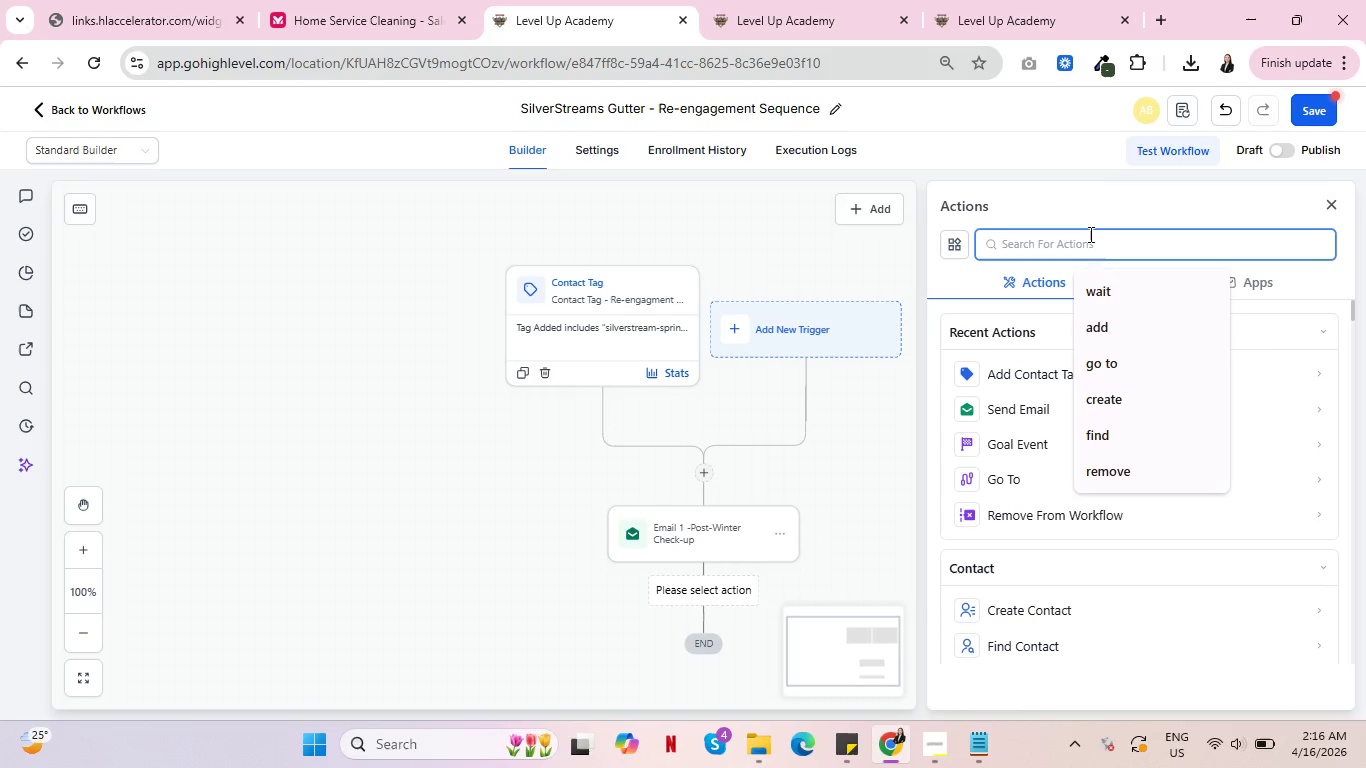 
type(find opp)
 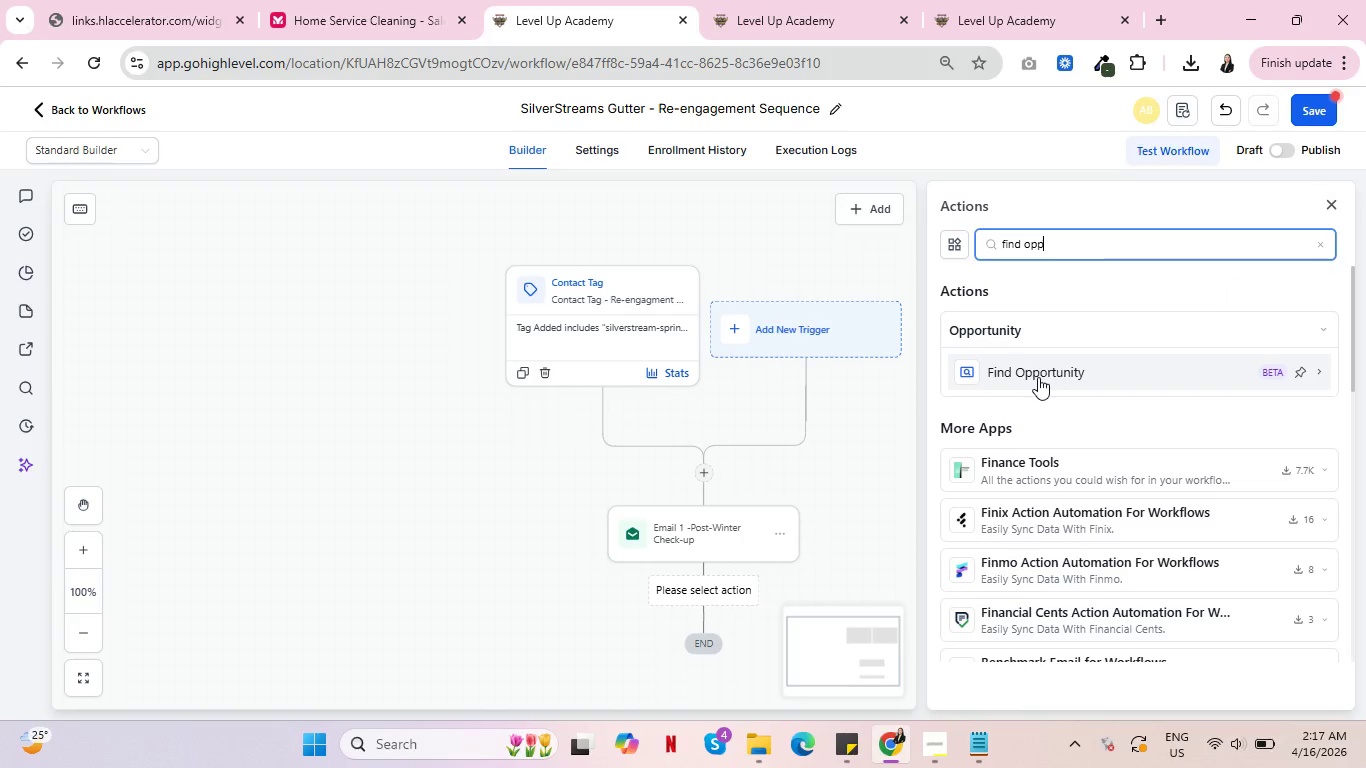 
left_click([1038, 377])
 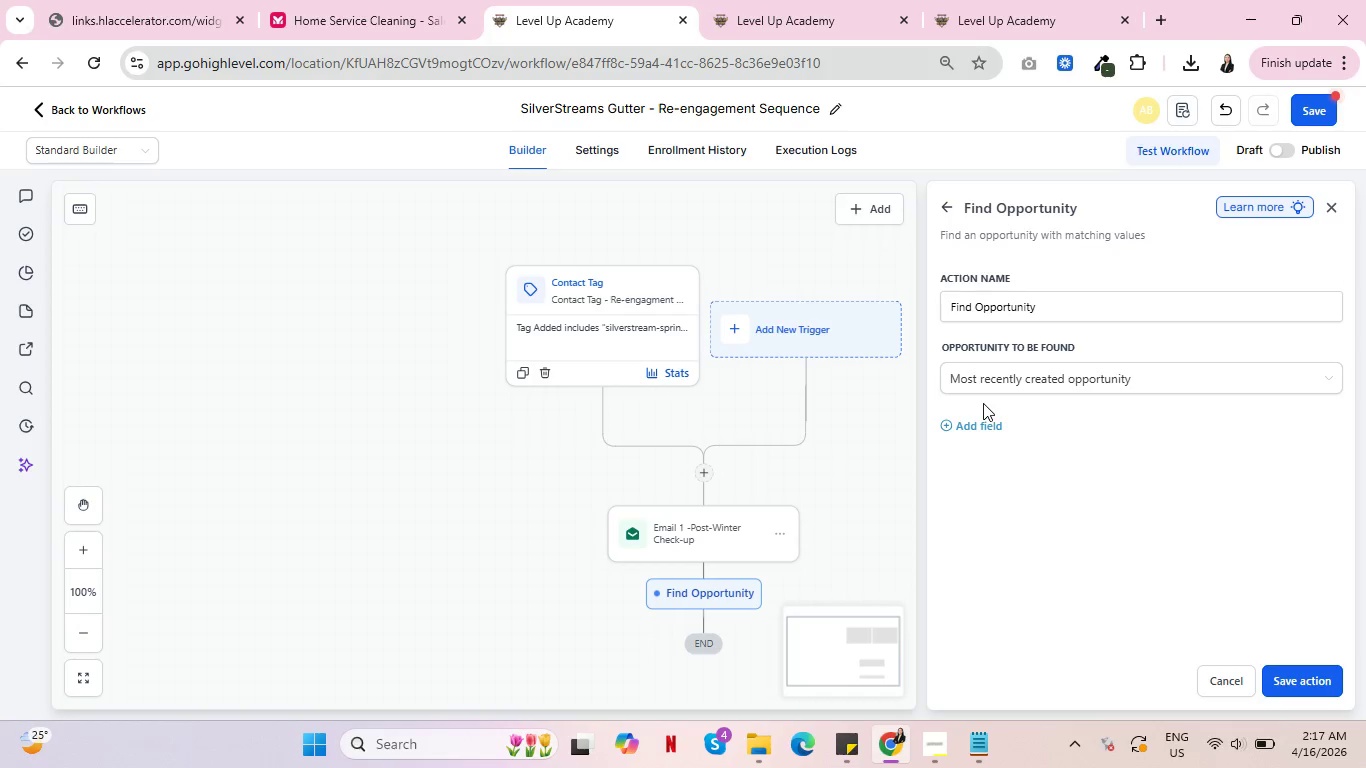 
wait(7.81)
 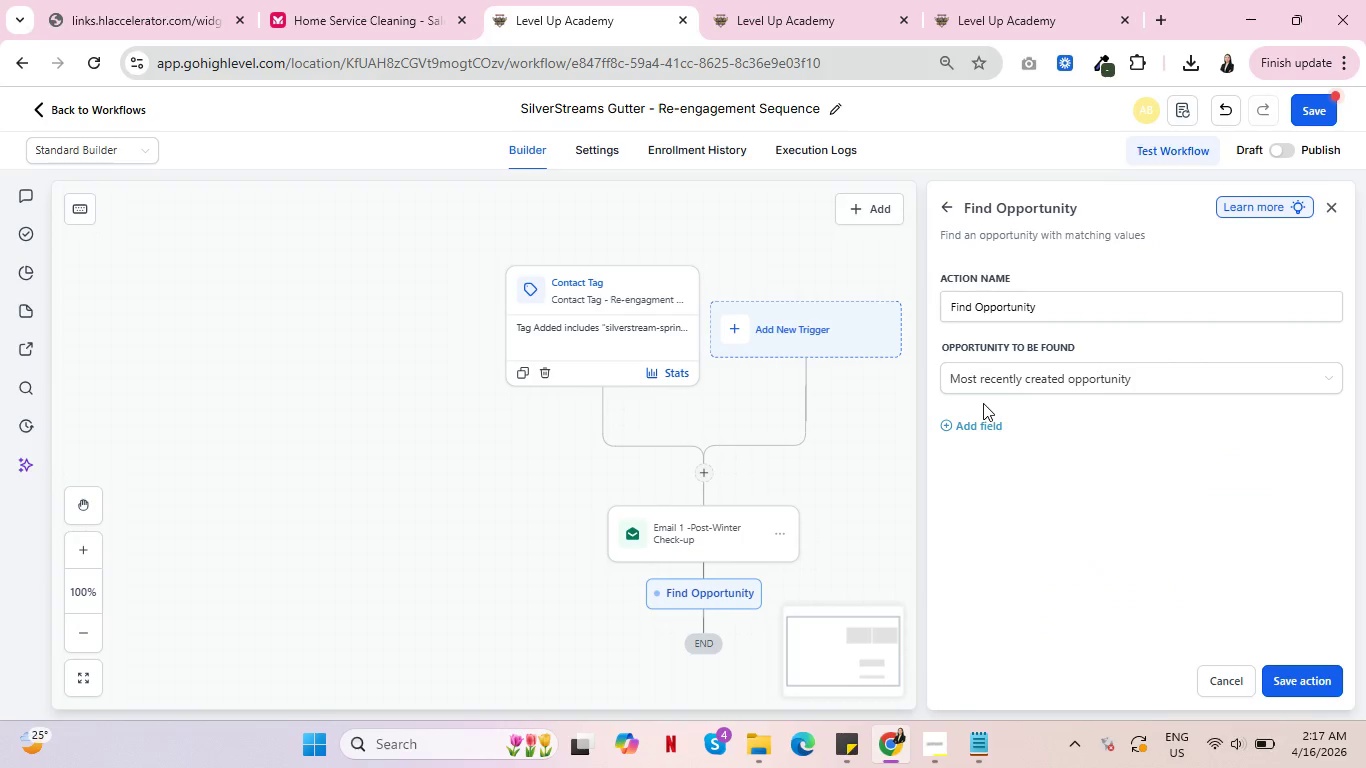 
left_click([972, 422])
 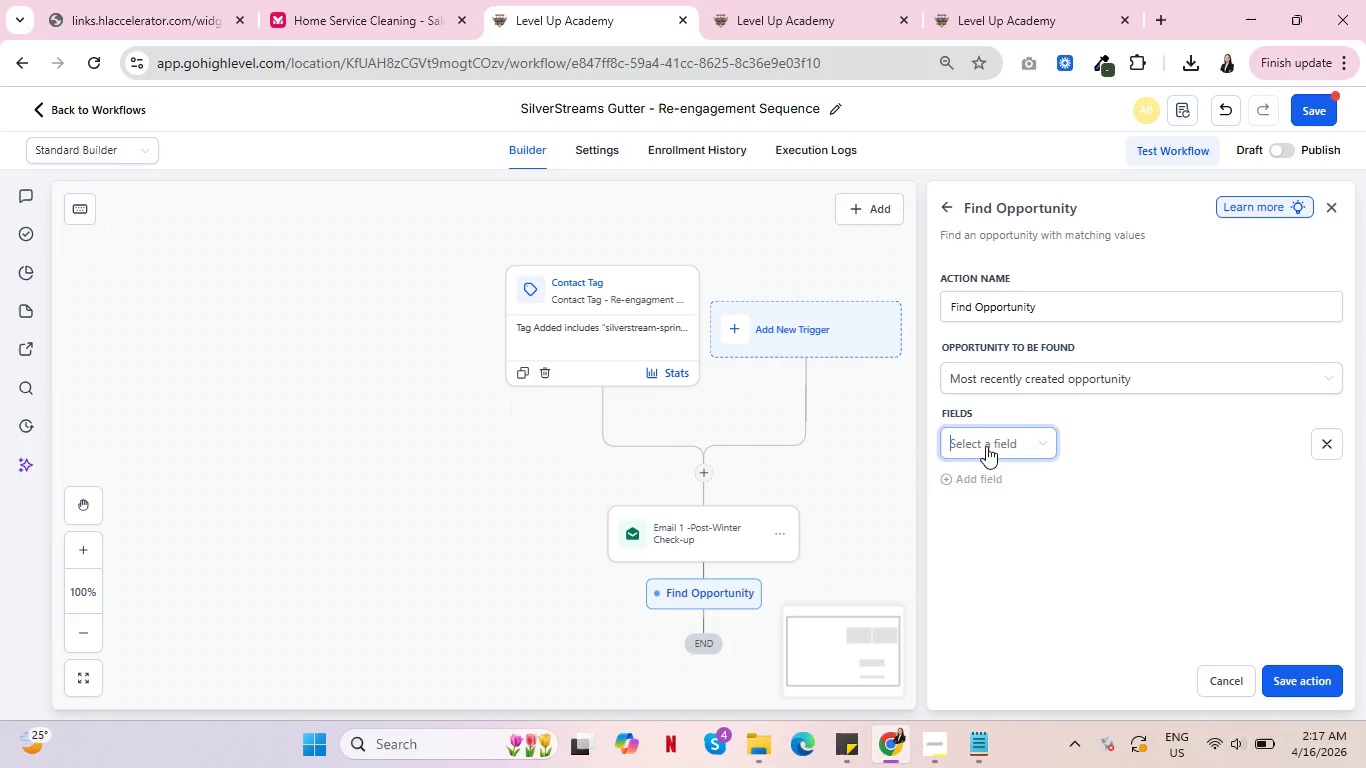 
left_click([986, 446])
 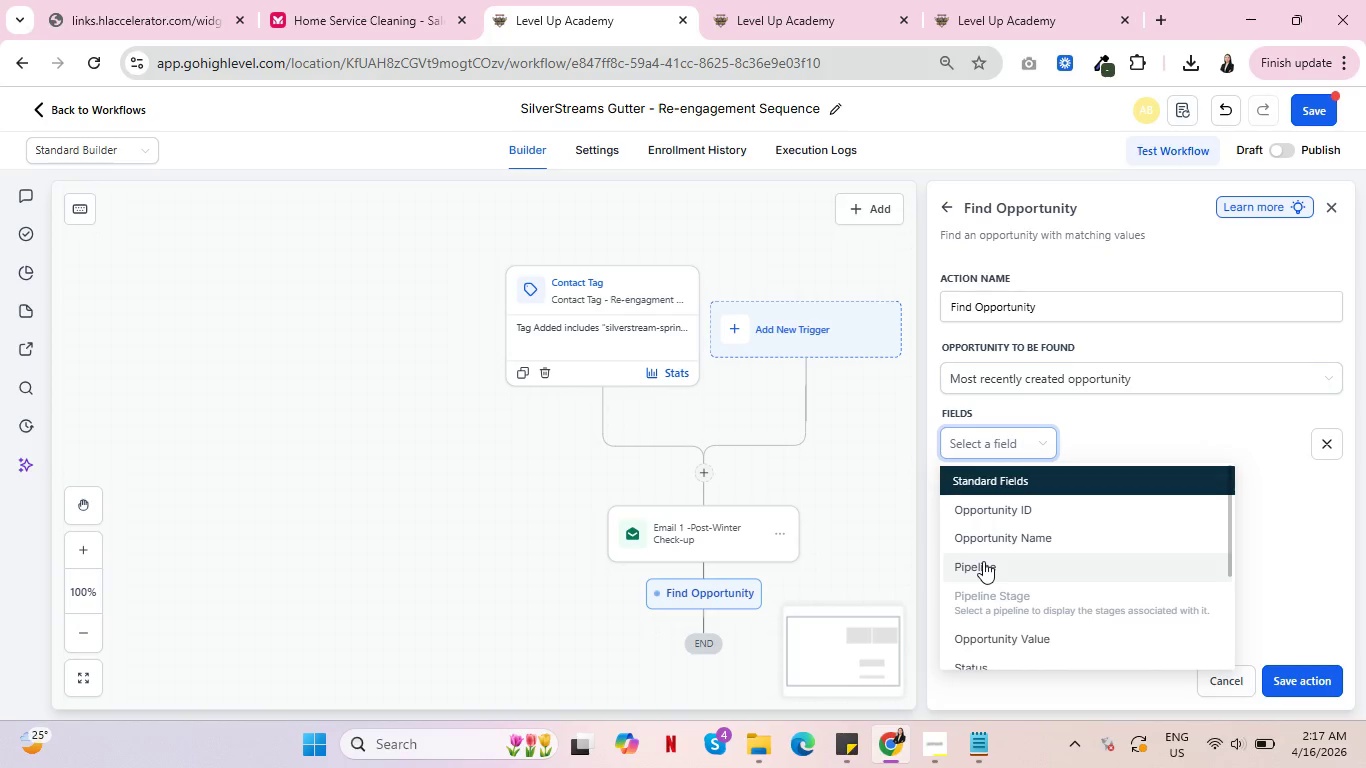 
left_click([983, 561])
 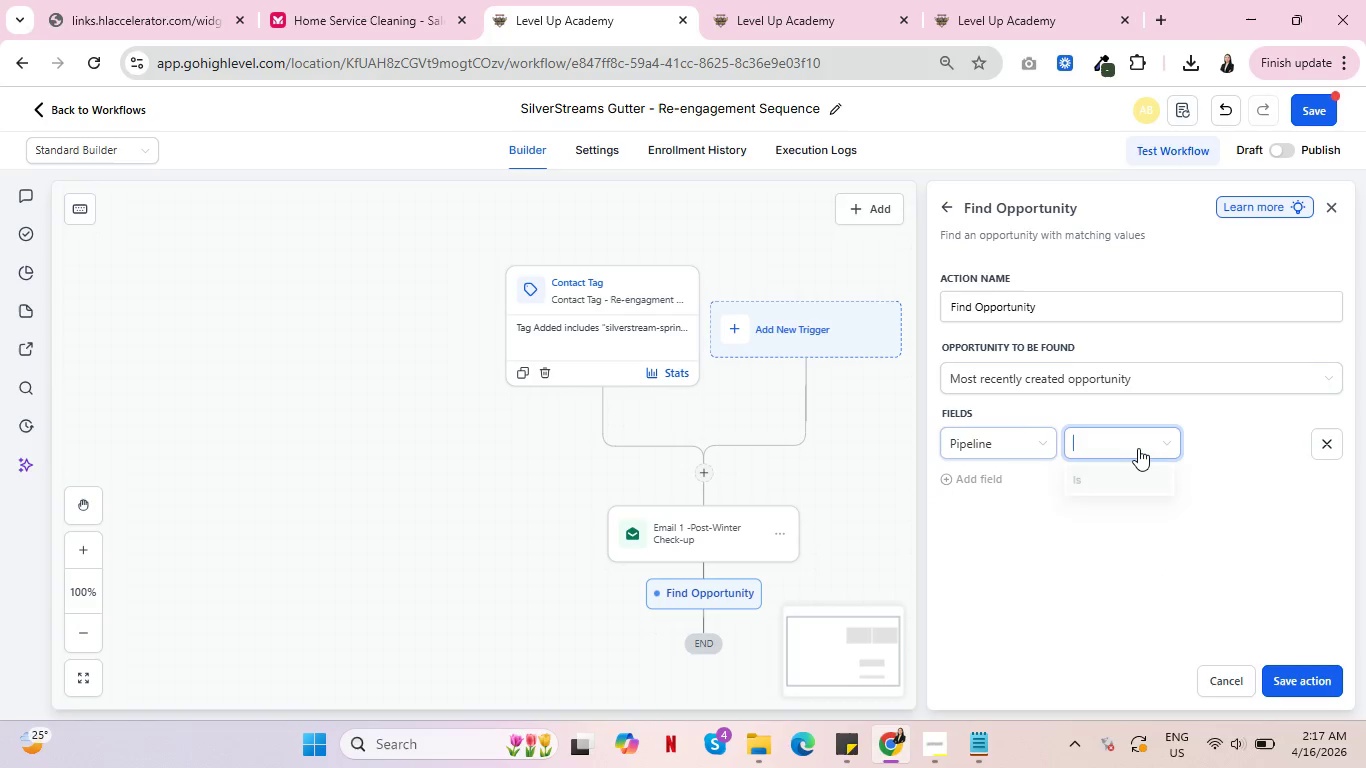 
left_click([1137, 448])
 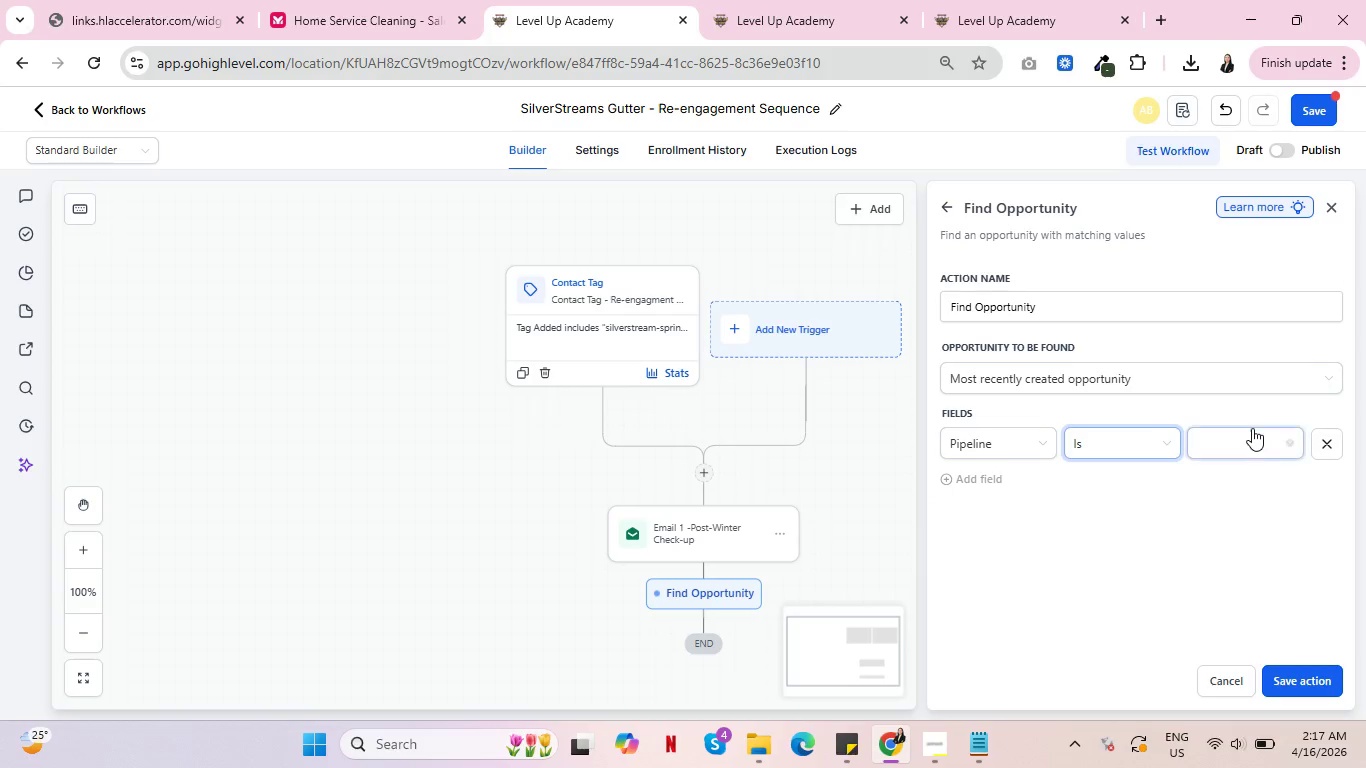 
left_click([1252, 428])
 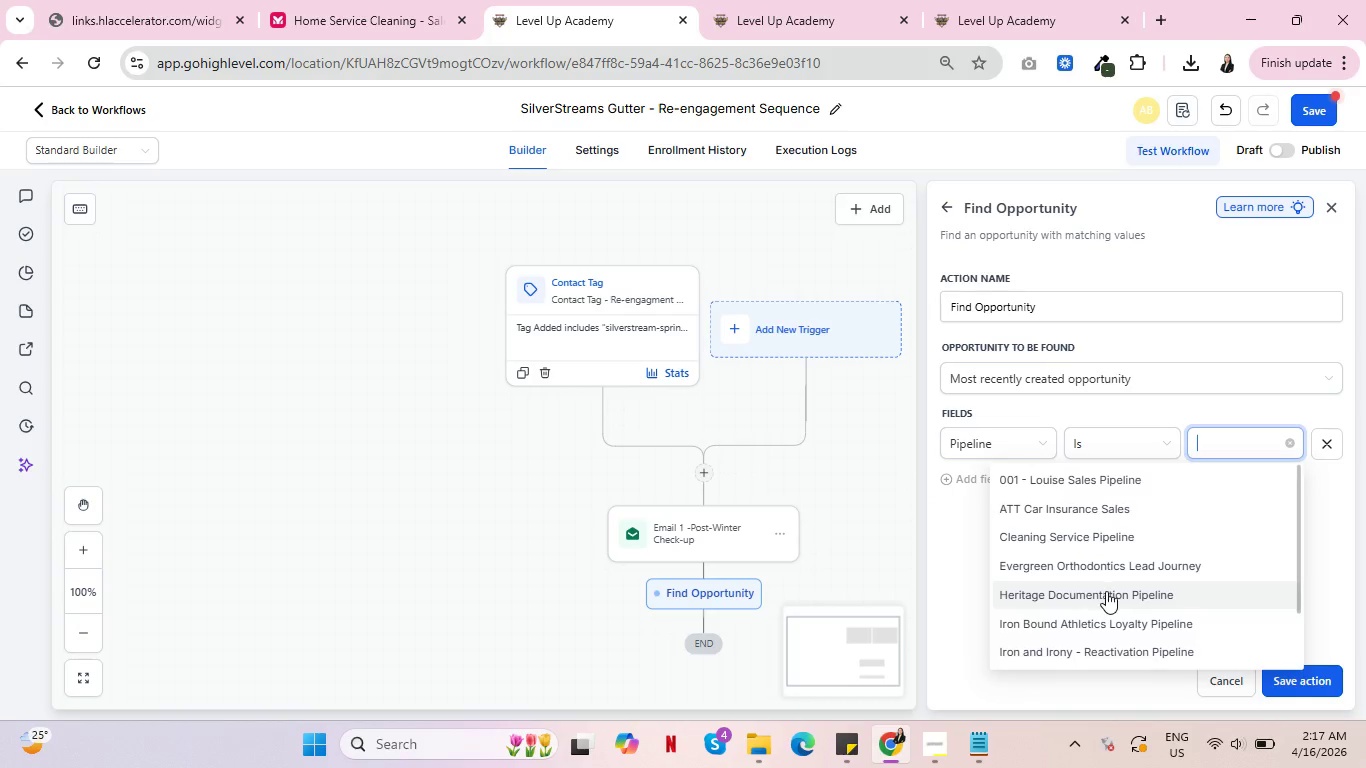 
scroll: coordinate [1106, 591], scroll_direction: down, amount: 2.0
 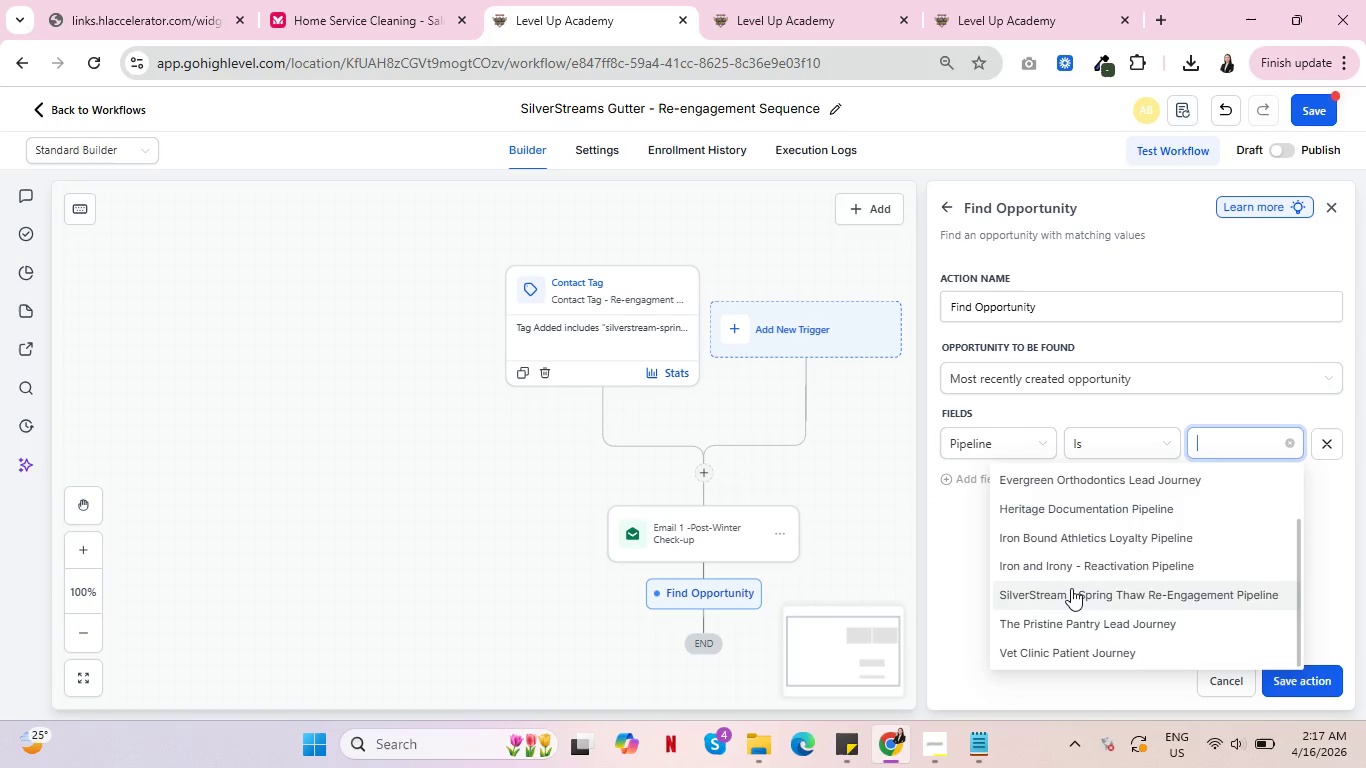 
left_click([1090, 597])
 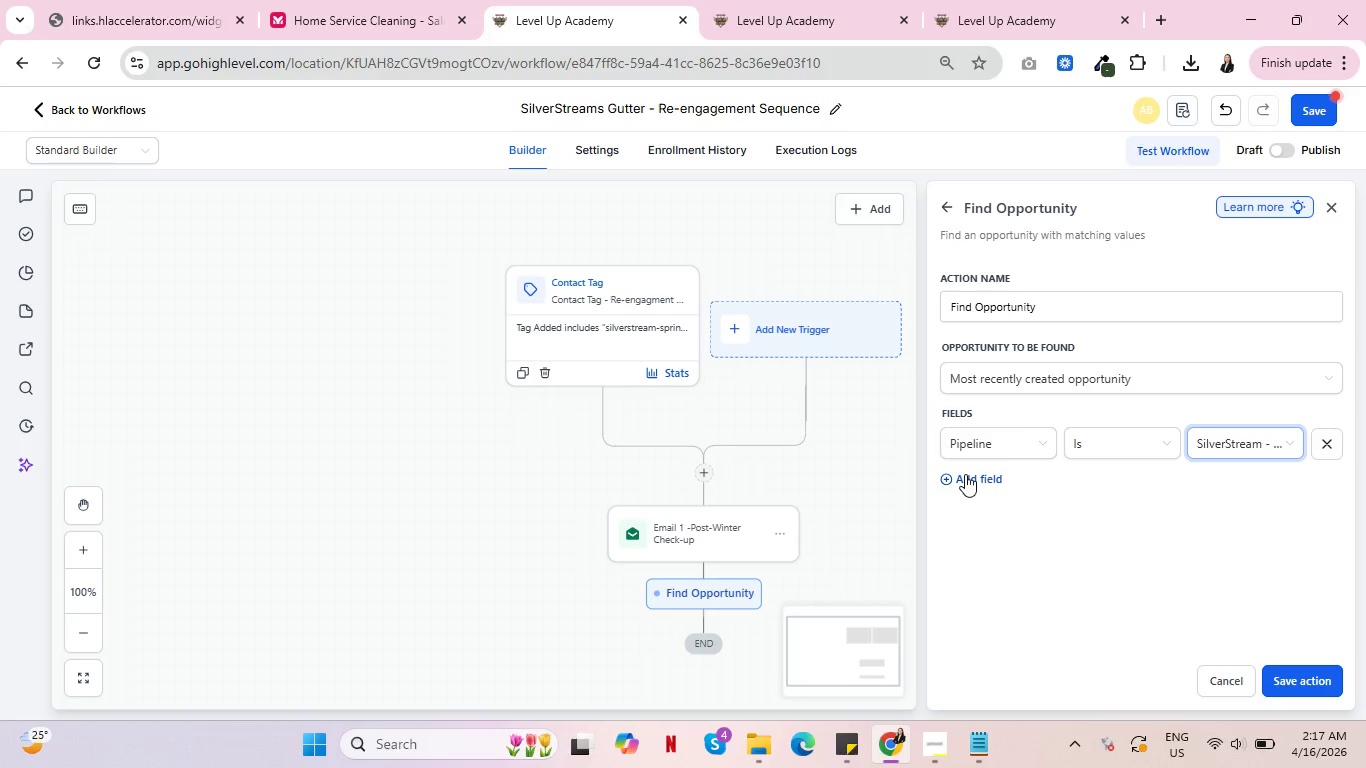 
left_click([965, 474])
 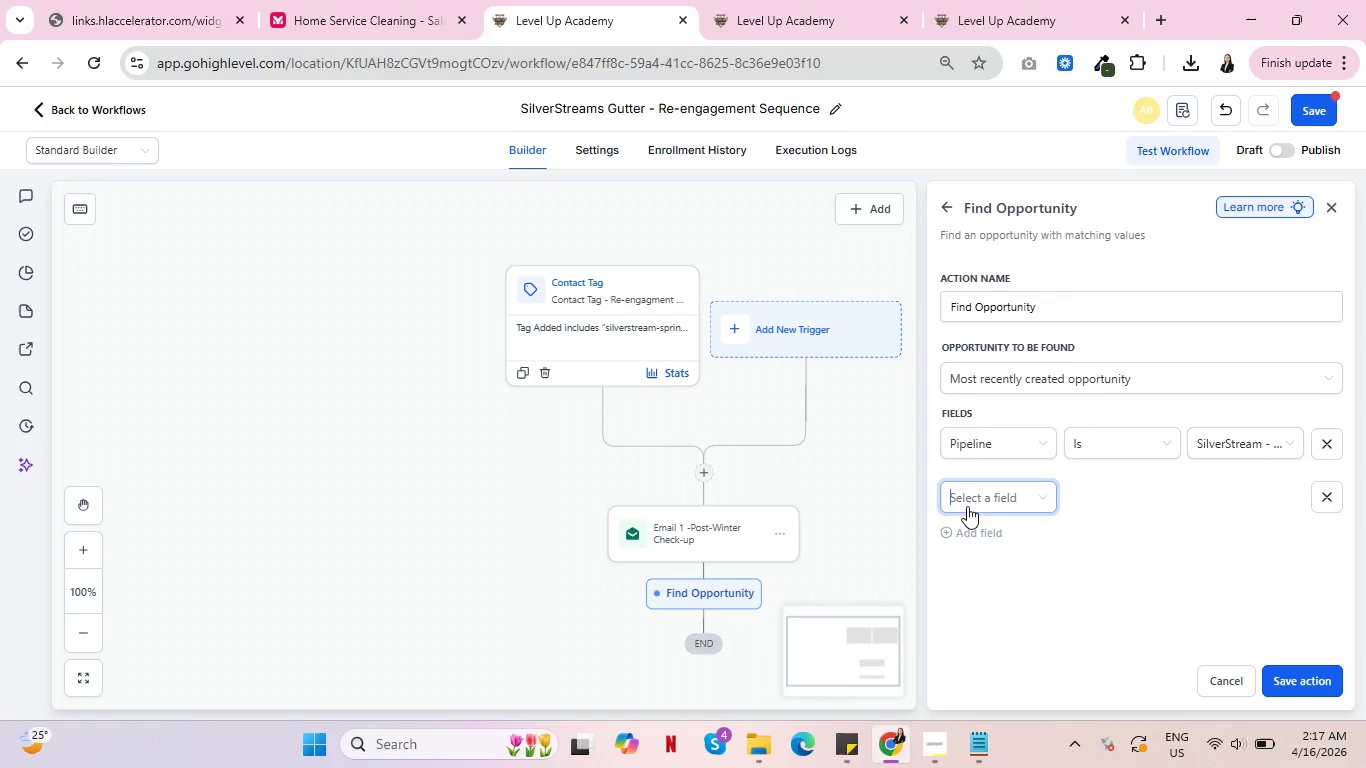 
left_click([970, 503])
 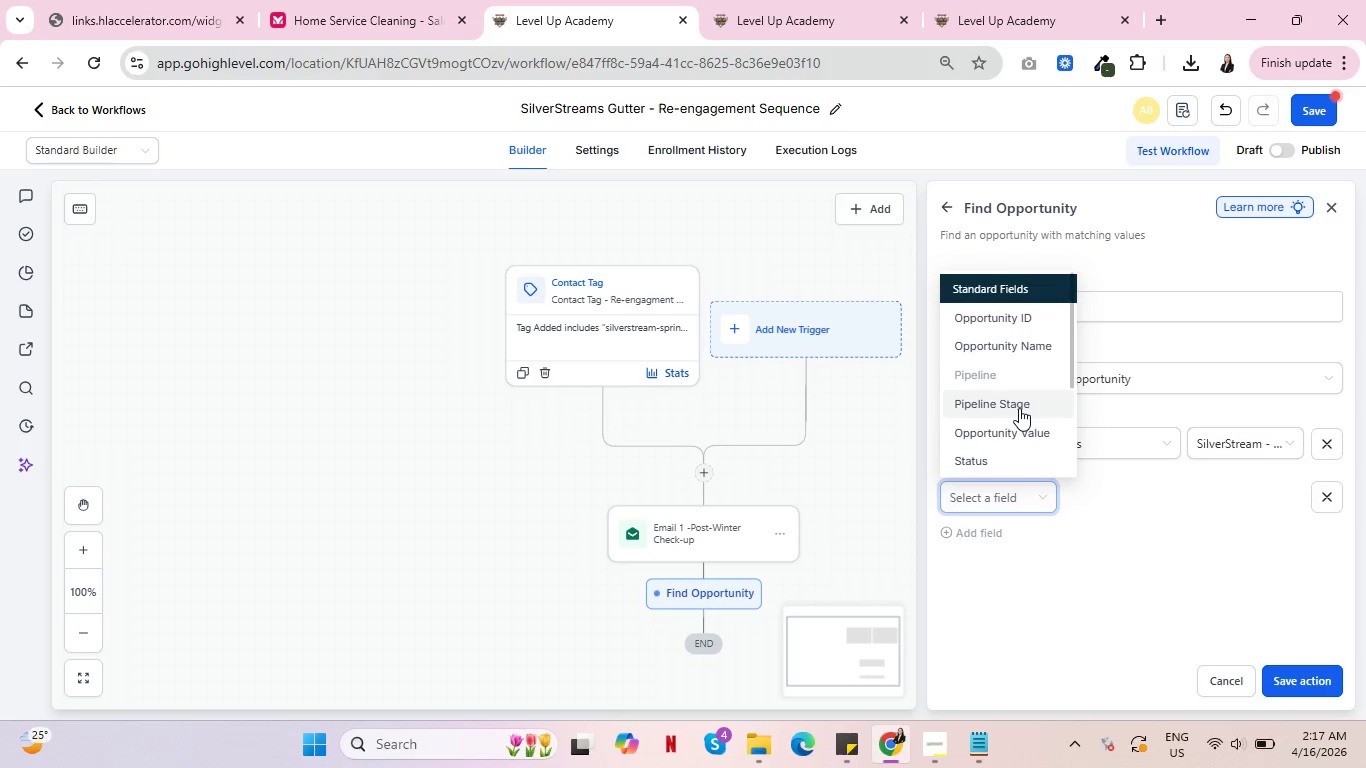 
left_click([1019, 408])
 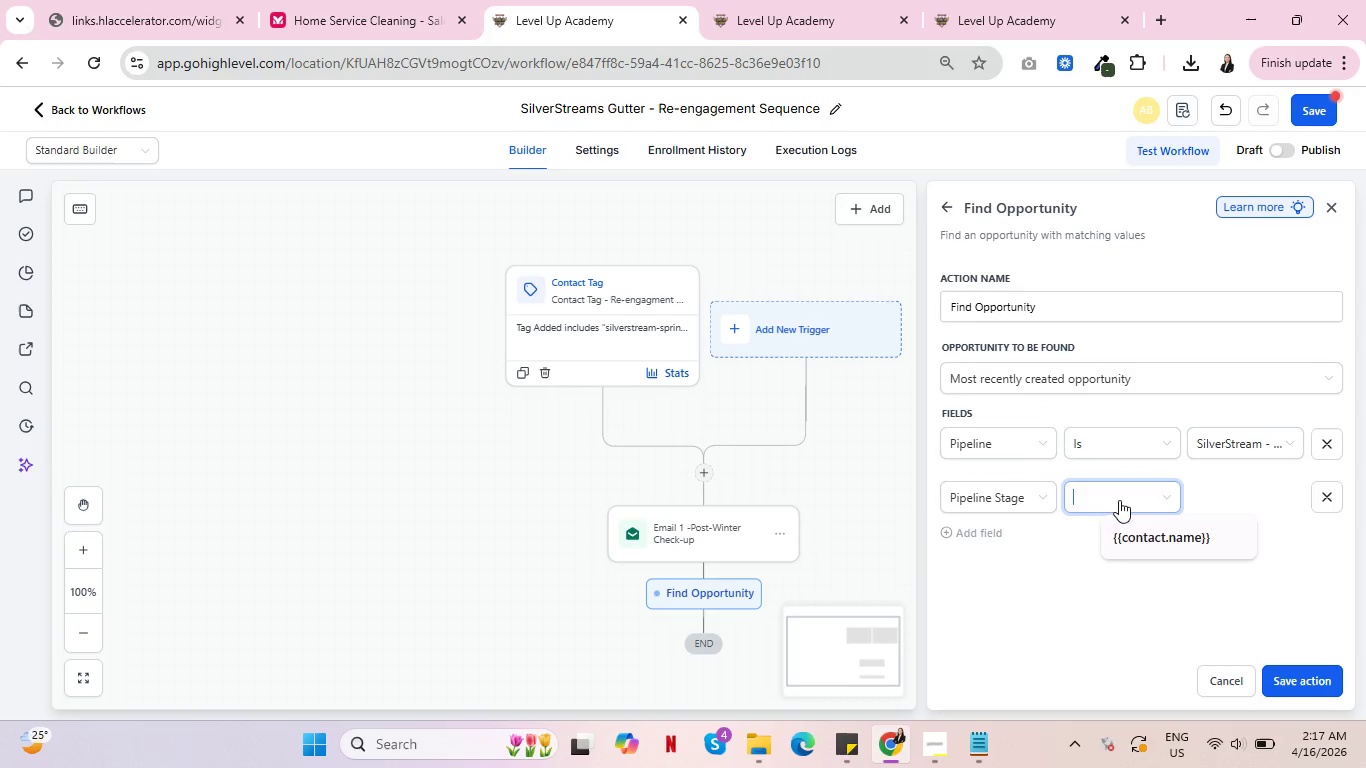 
left_click([1117, 494])
 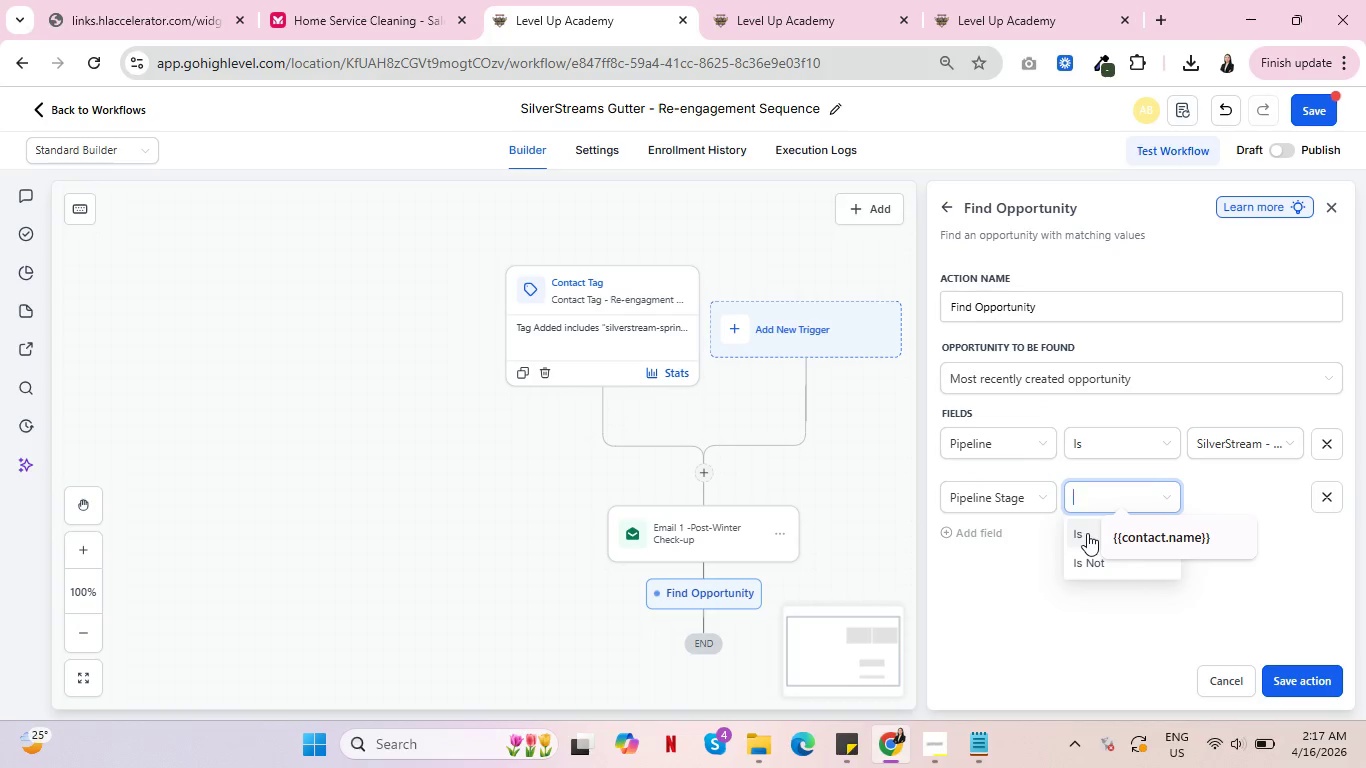 
left_click([1087, 533])
 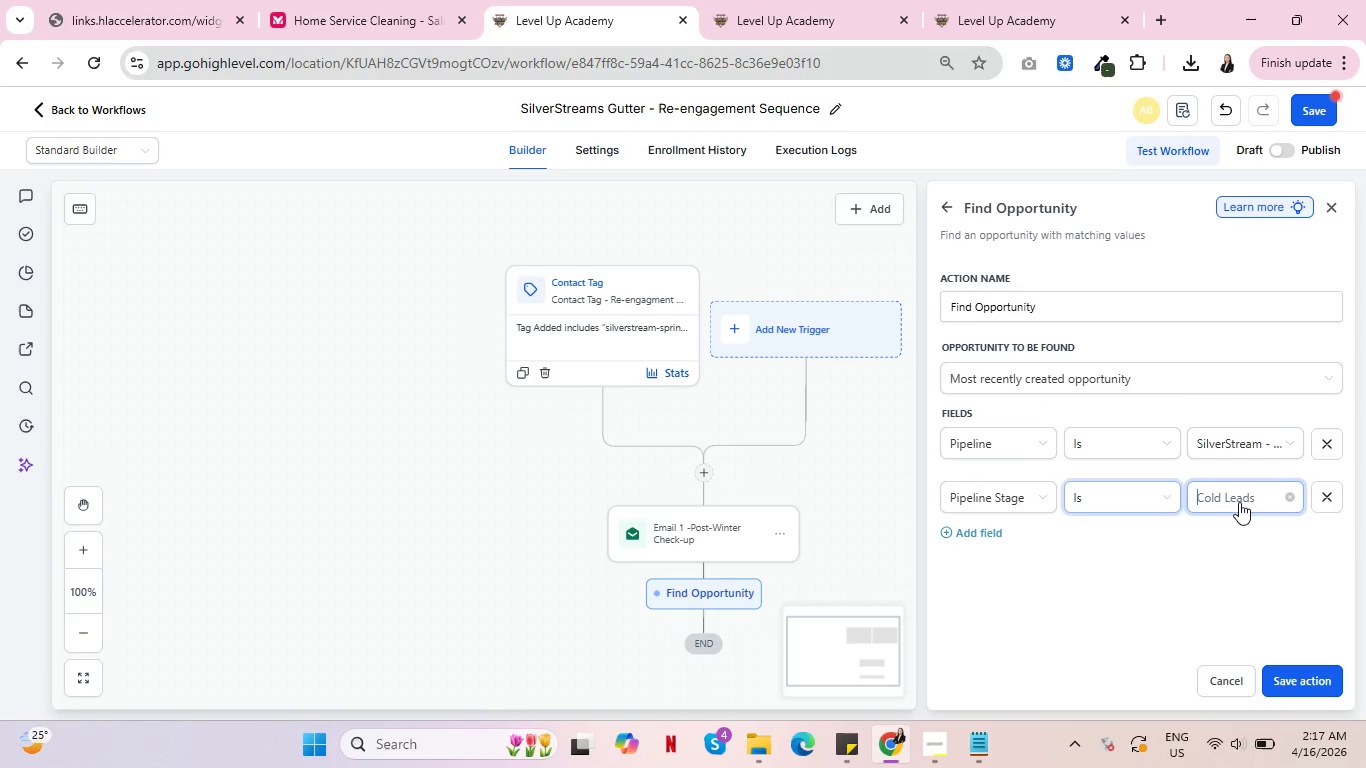 
left_click([1239, 502])
 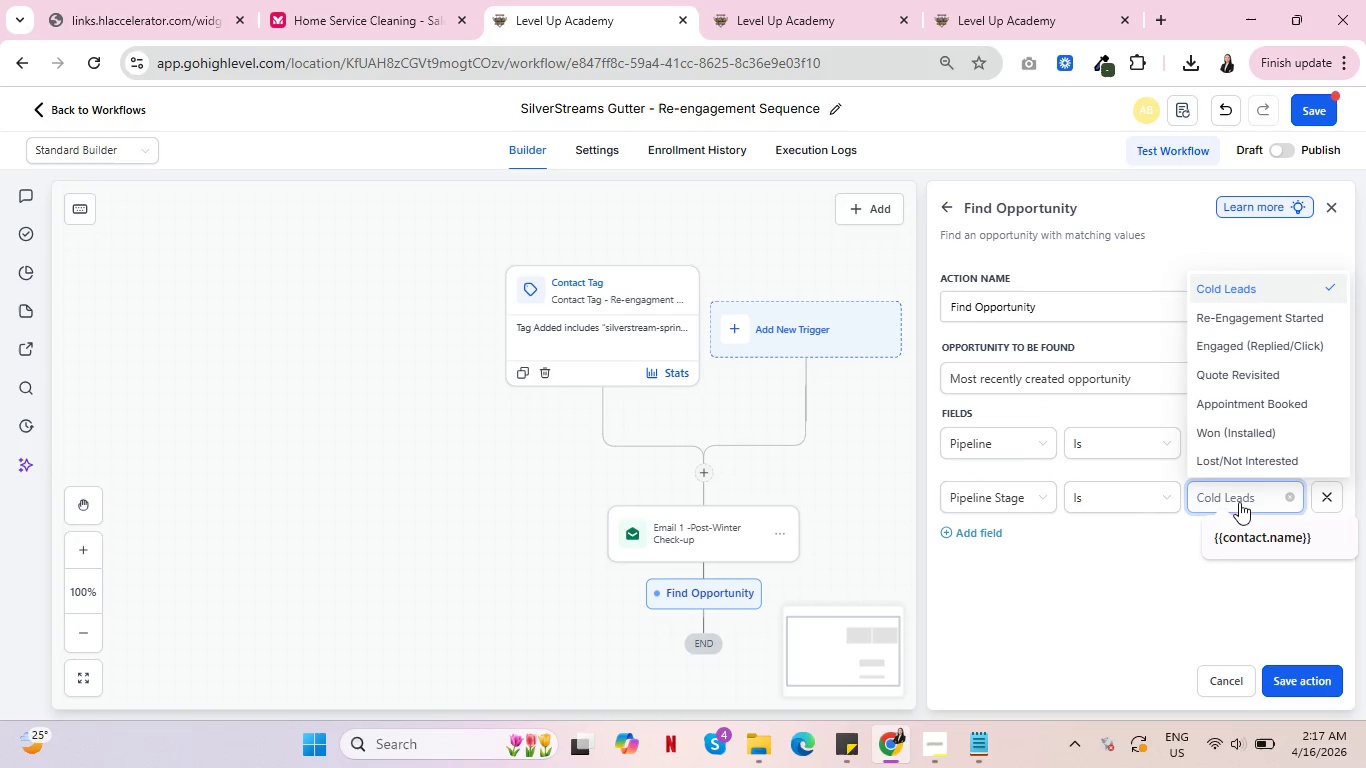 
left_click([1239, 502])
 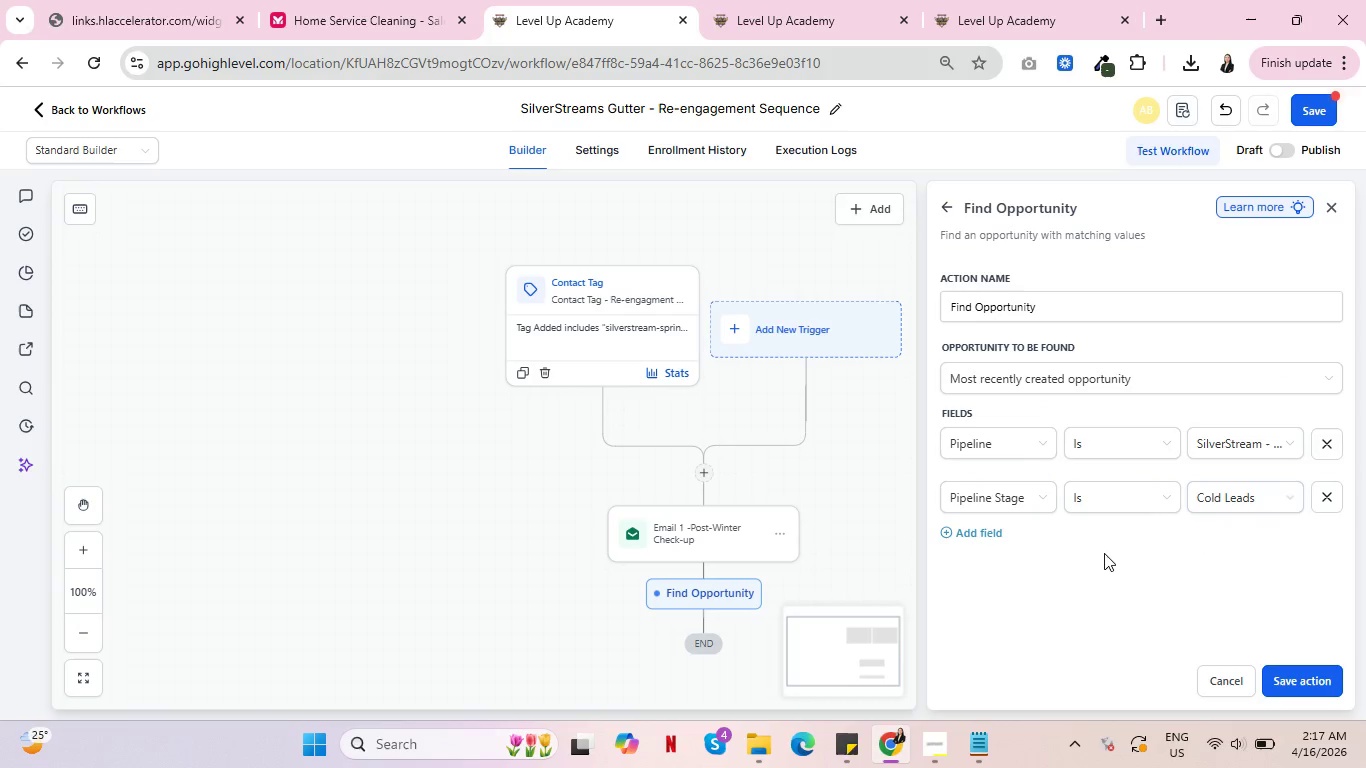 
double_click([1117, 551])
 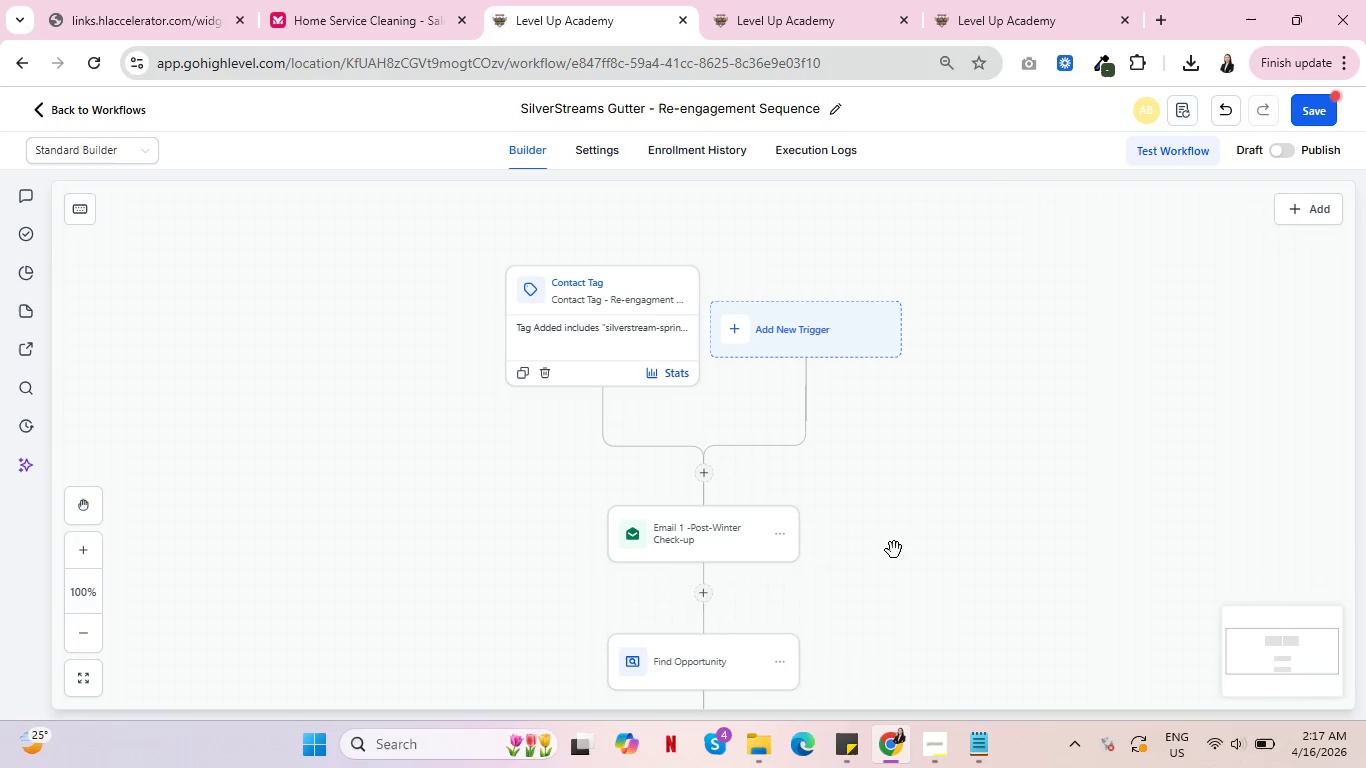 
scroll: coordinate [857, 561], scroll_direction: down, amount: 4.0
 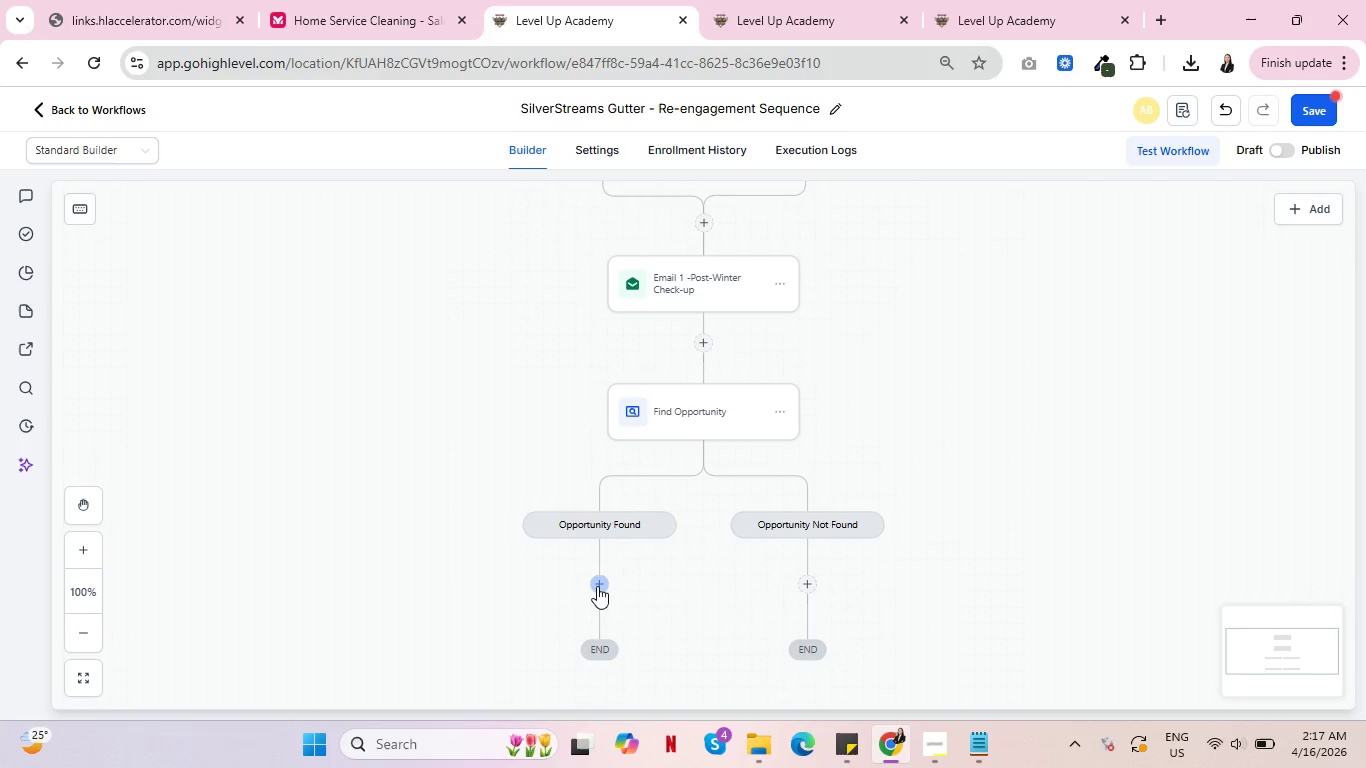 
left_click([597, 587])
 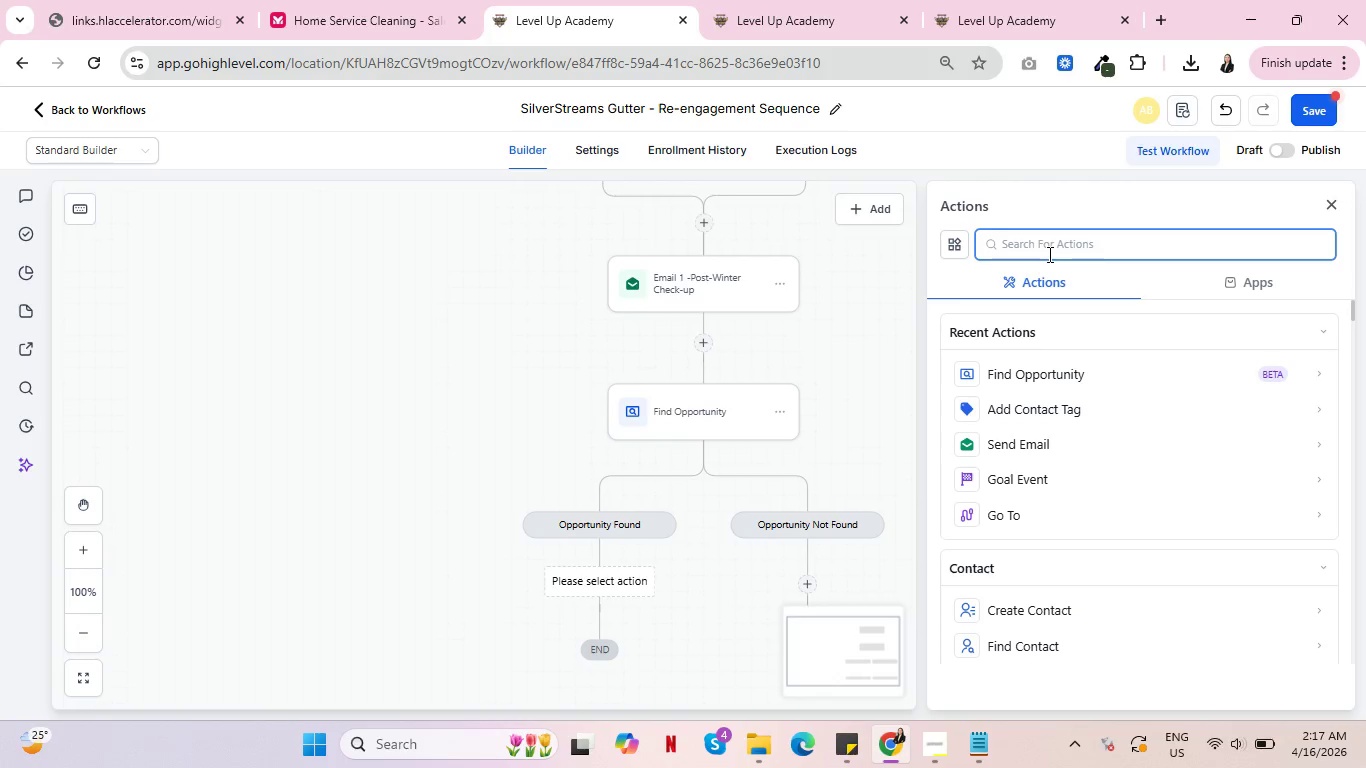 
type(upda)
 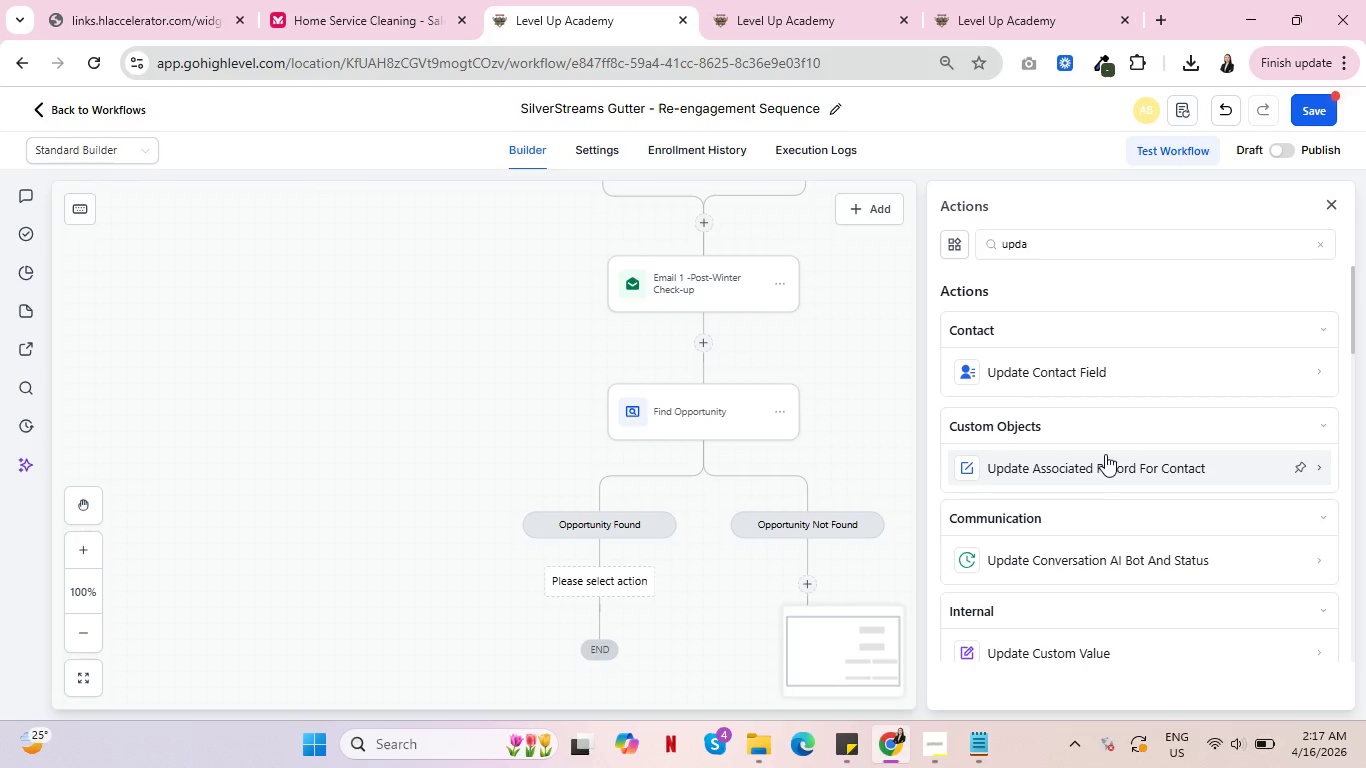 
scroll: coordinate [1130, 440], scroll_direction: down, amount: 4.0
 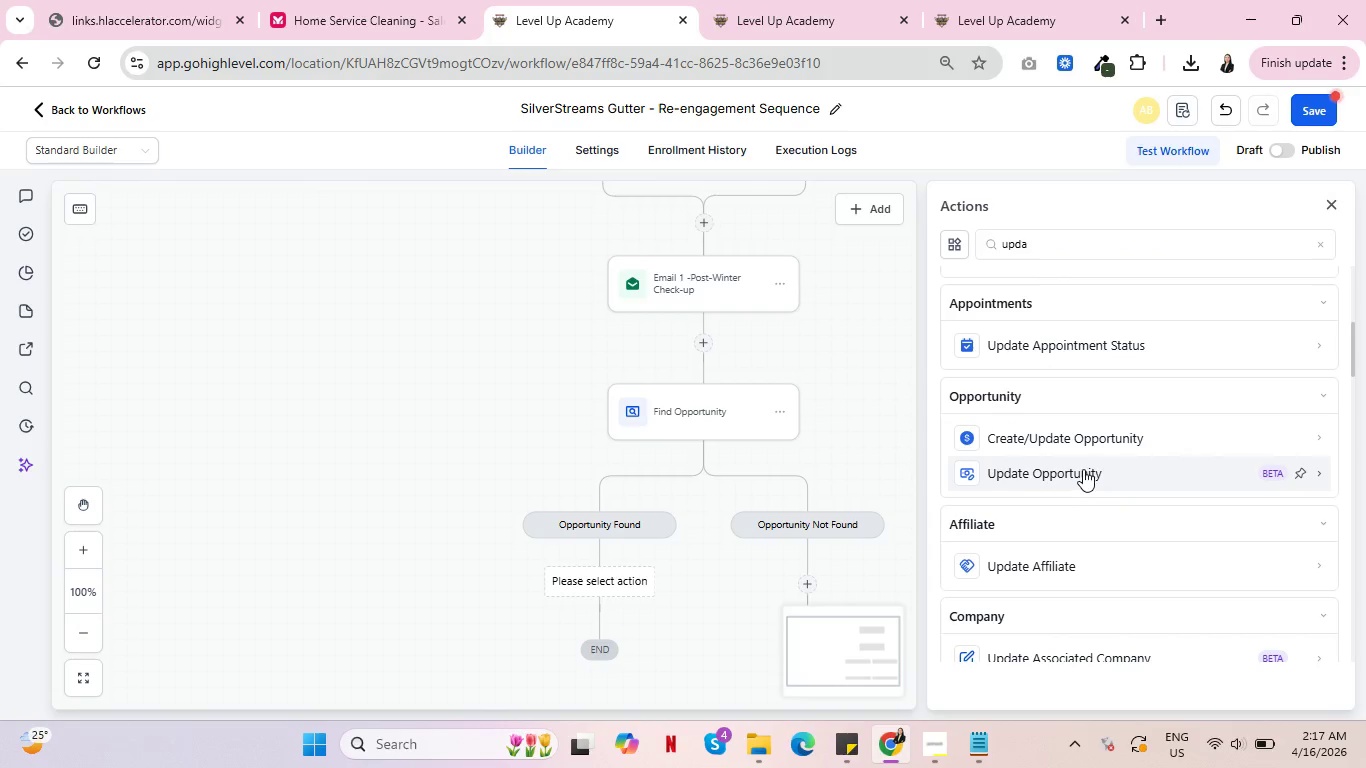 
left_click([1083, 469])
 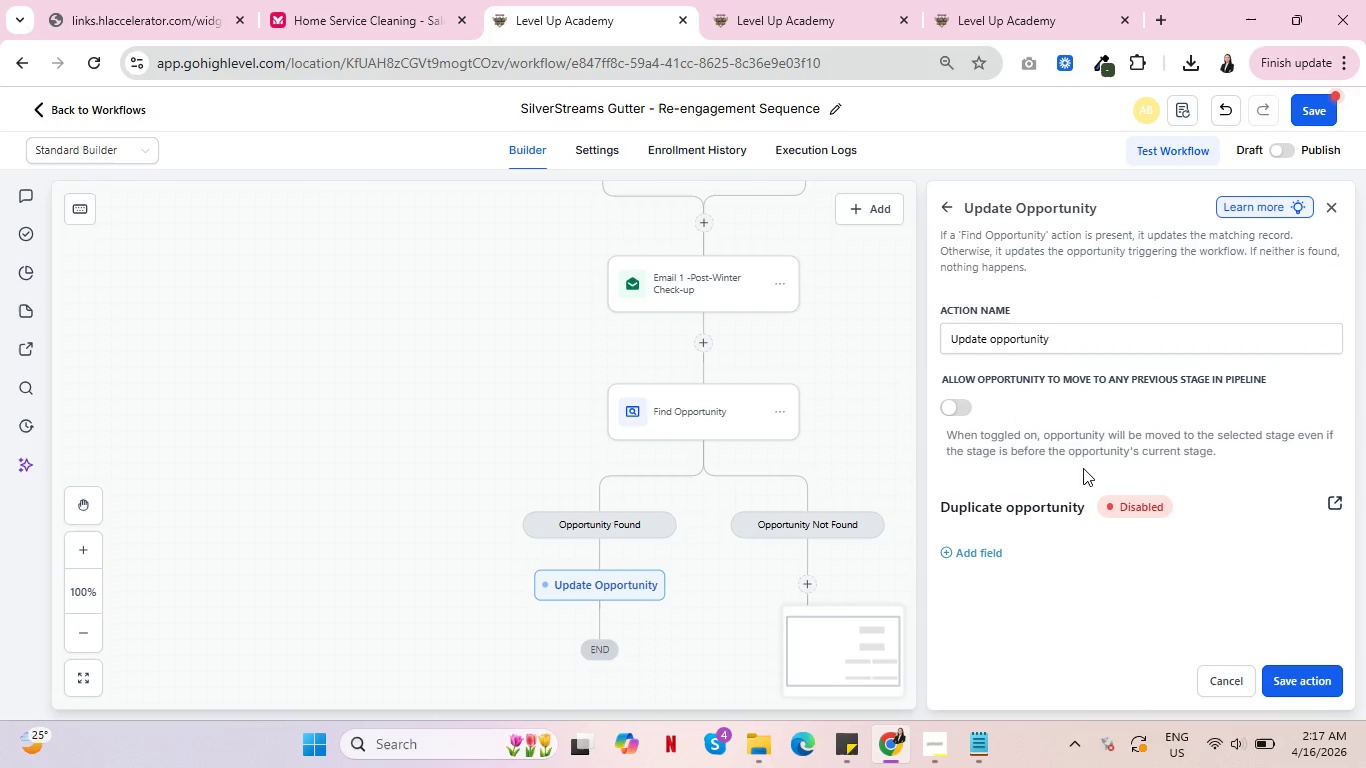 
wait(9.7)
 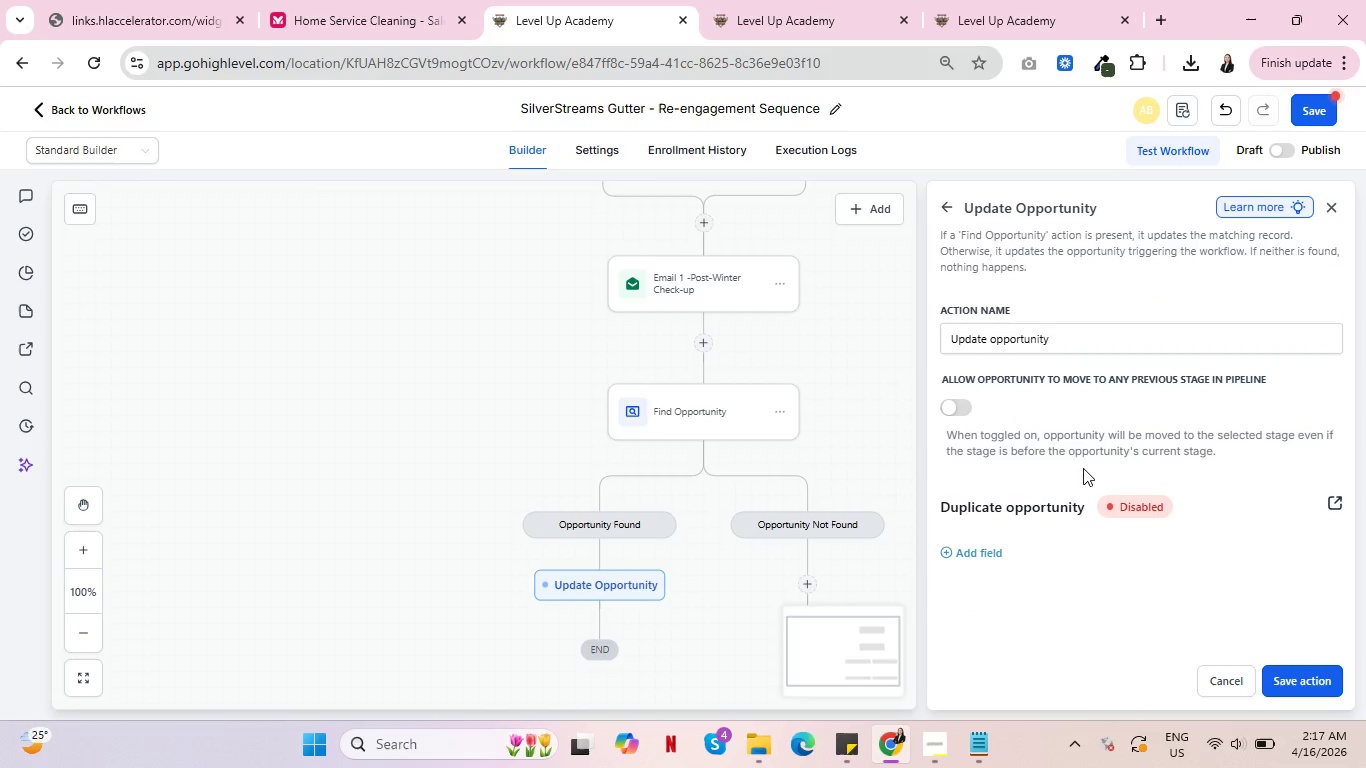 
scroll: coordinate [993, 444], scroll_direction: down, amount: 1.0
 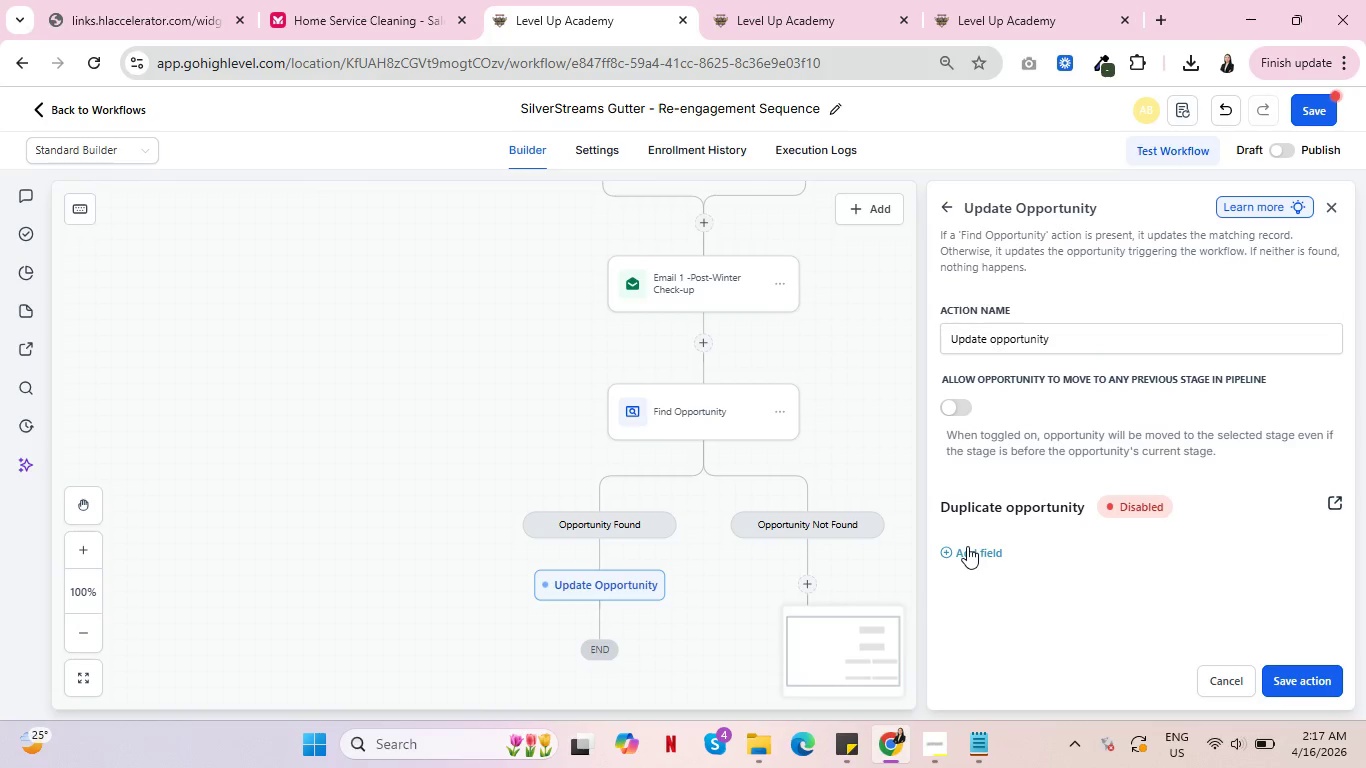 
double_click([967, 546])
 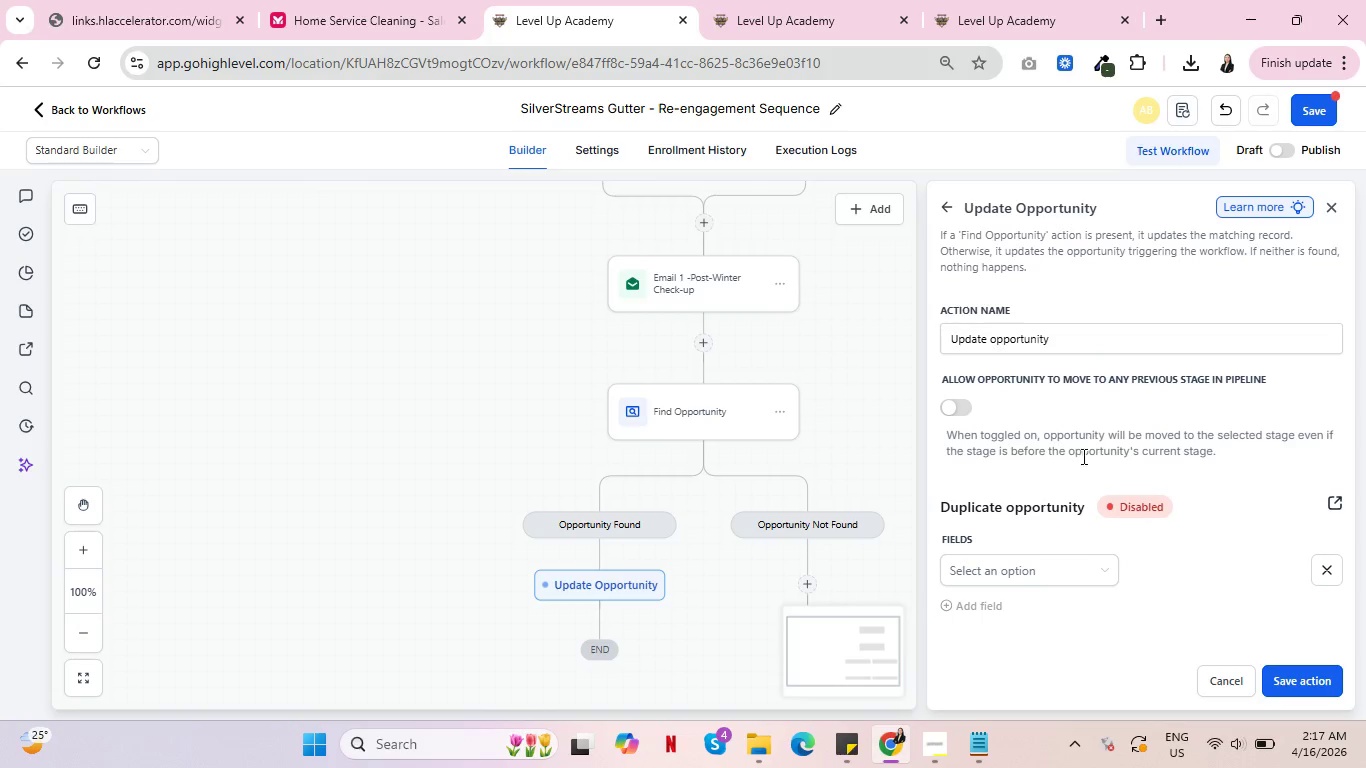 
scroll: coordinate [1095, 435], scroll_direction: down, amount: 2.0
 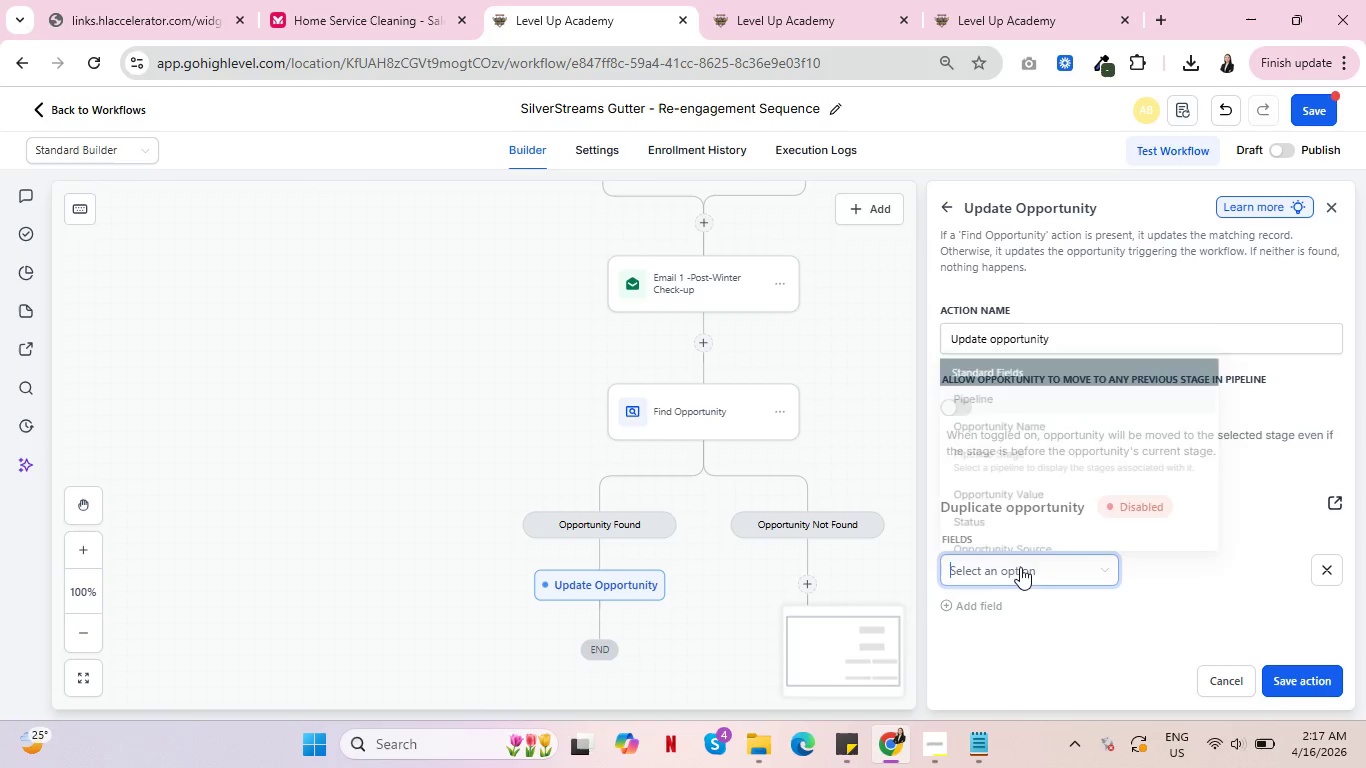 
left_click([1028, 577])
 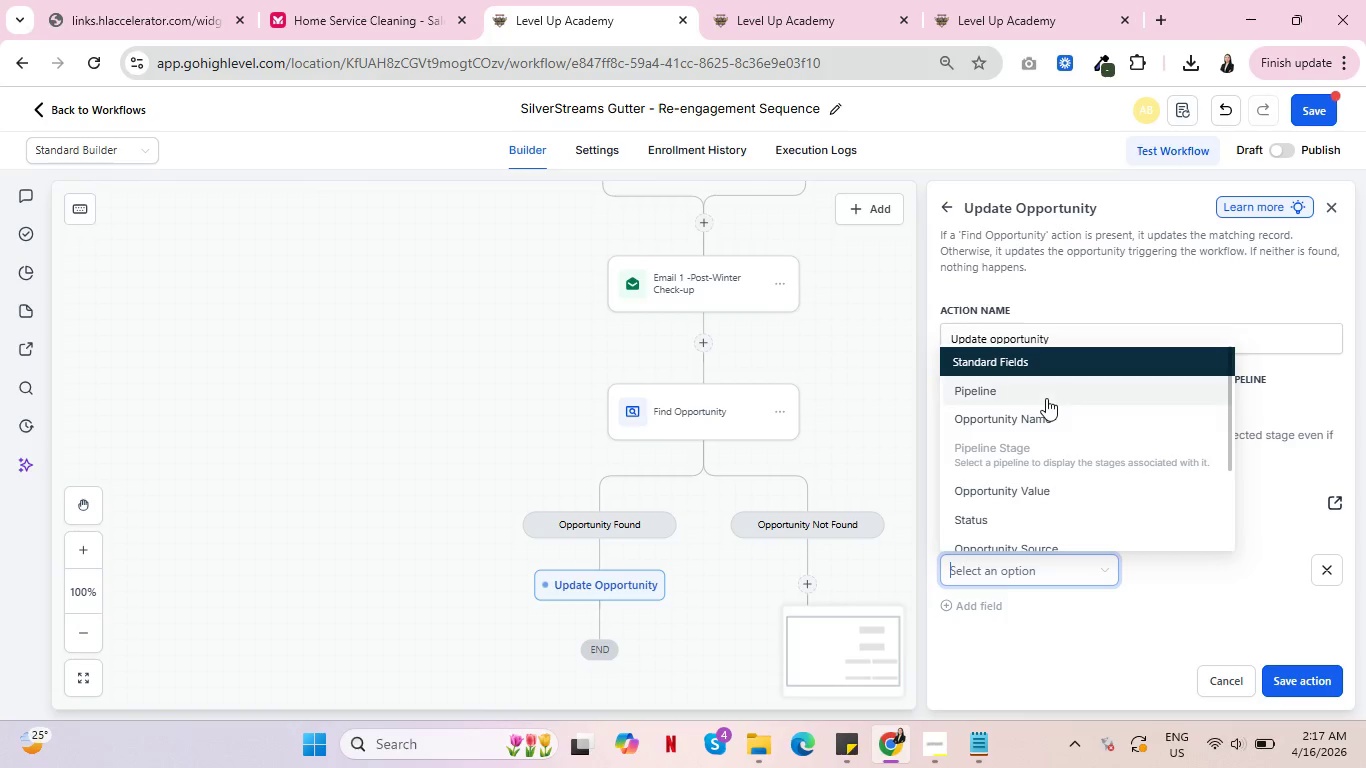 
left_click([1046, 398])
 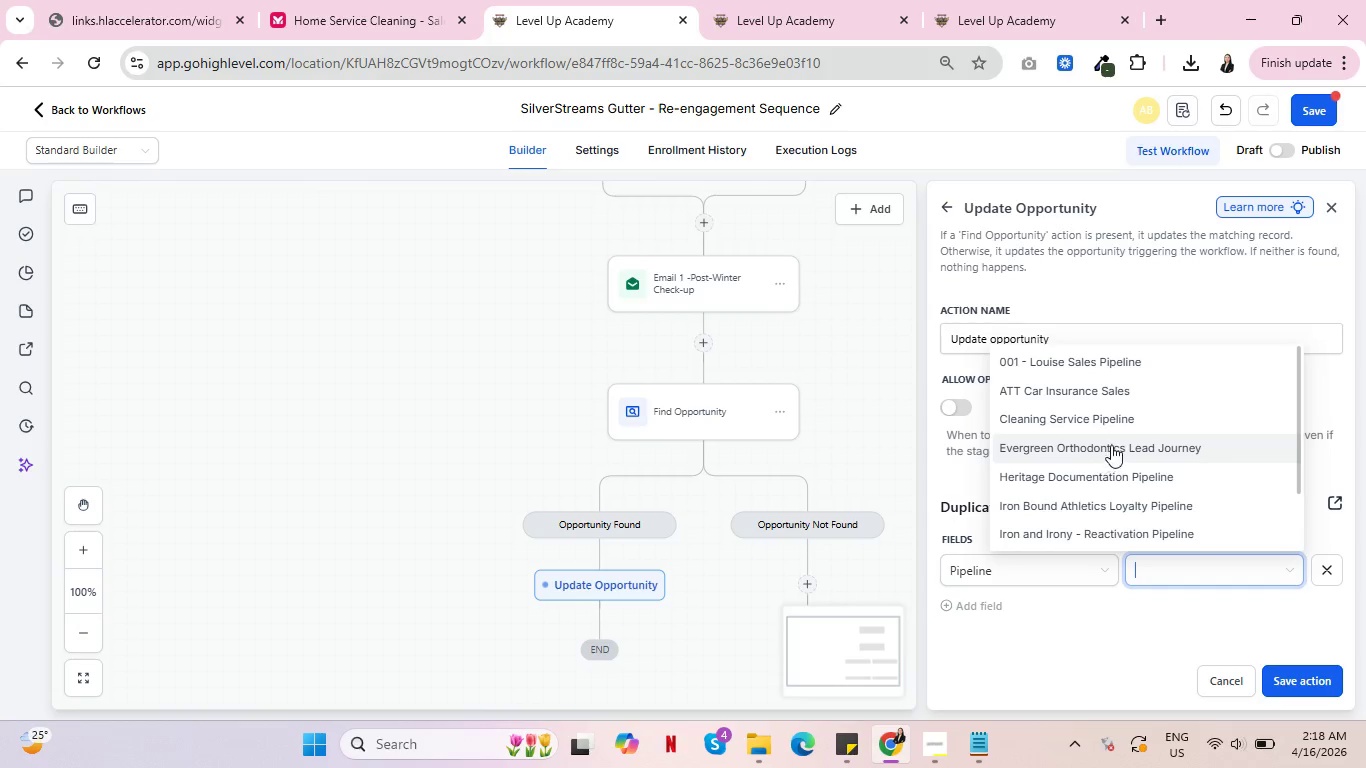 
scroll: coordinate [1113, 448], scroll_direction: down, amount: 2.0
 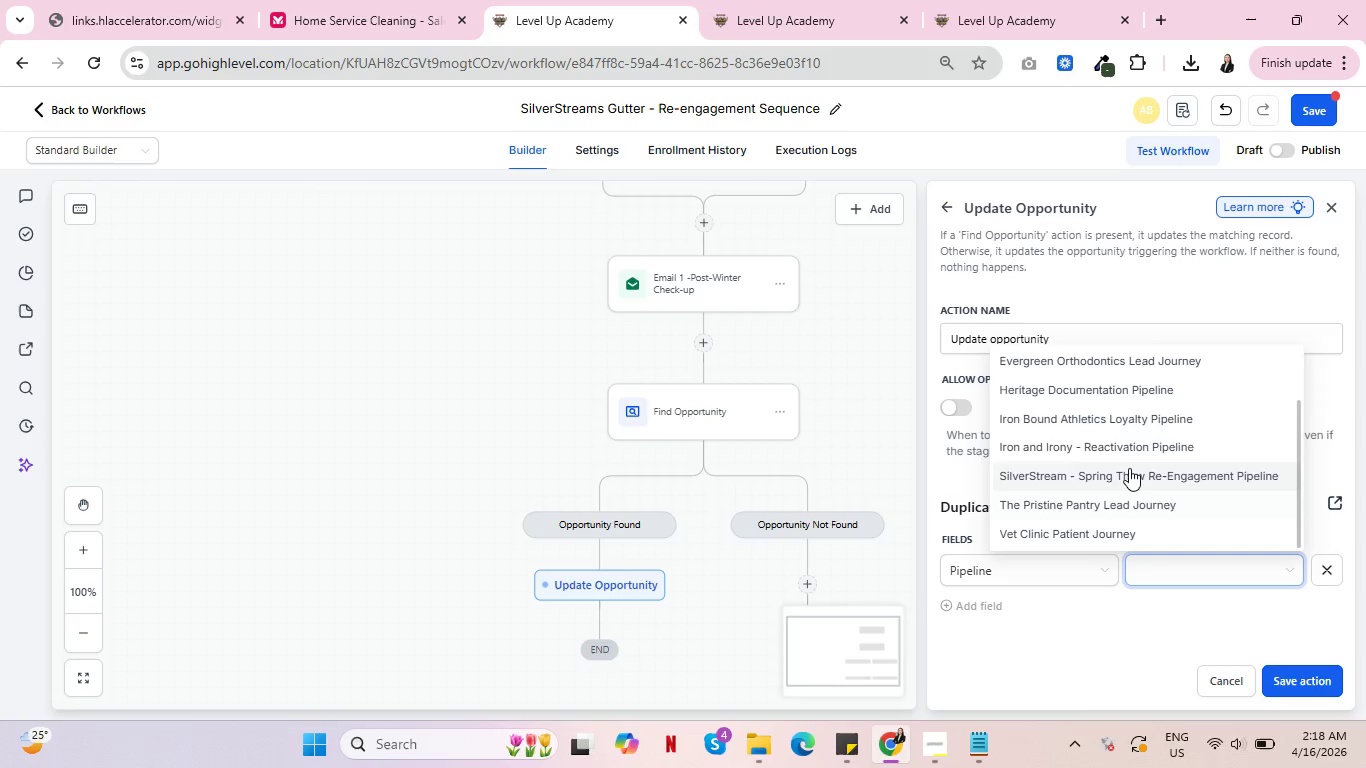 
left_click([1129, 468])
 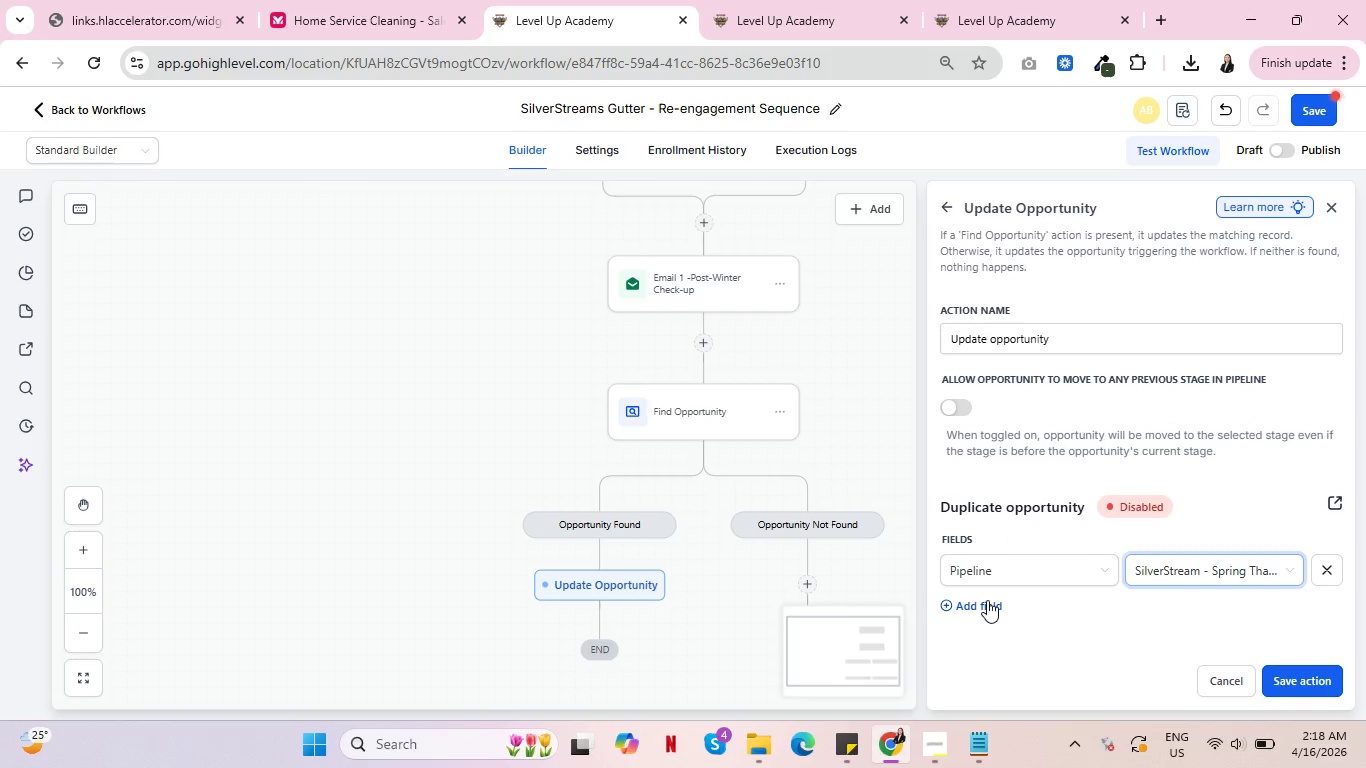 
left_click([1010, 622])
 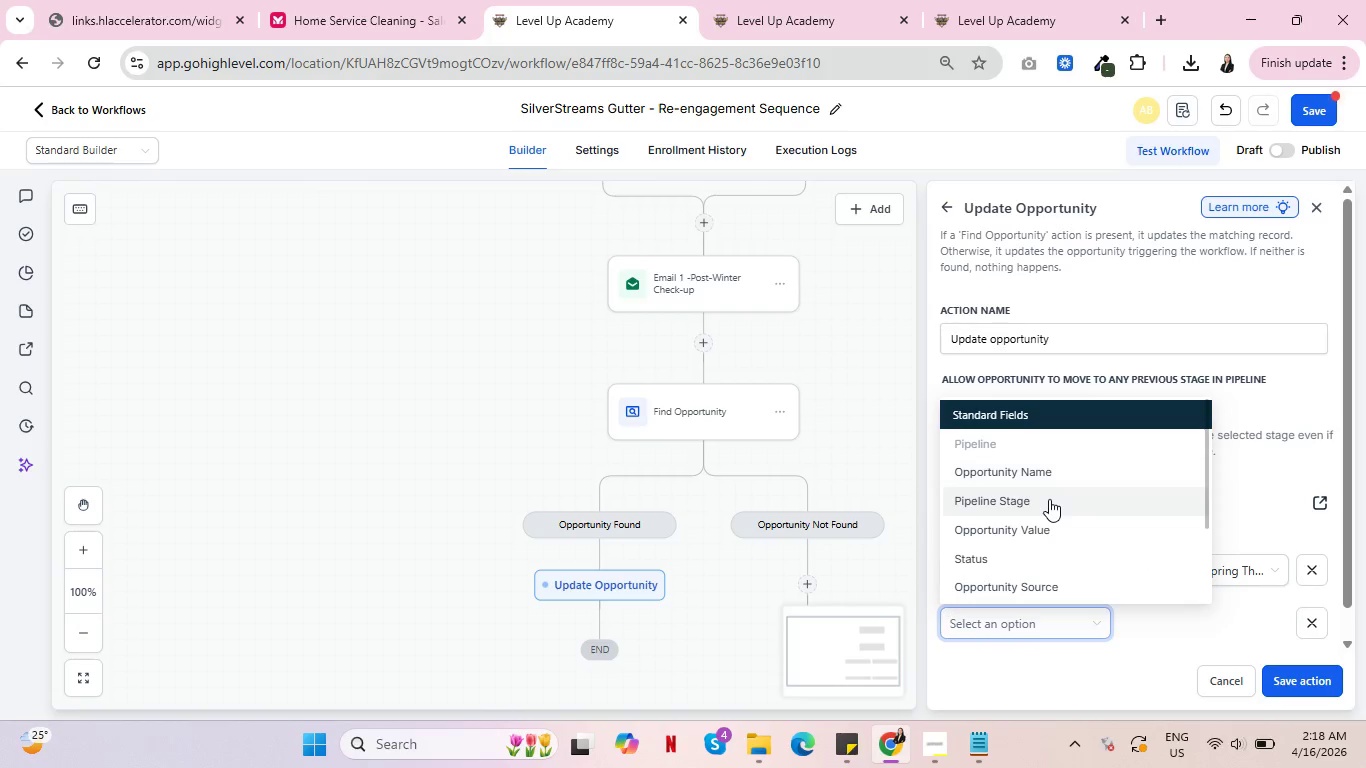 
left_click([1049, 499])
 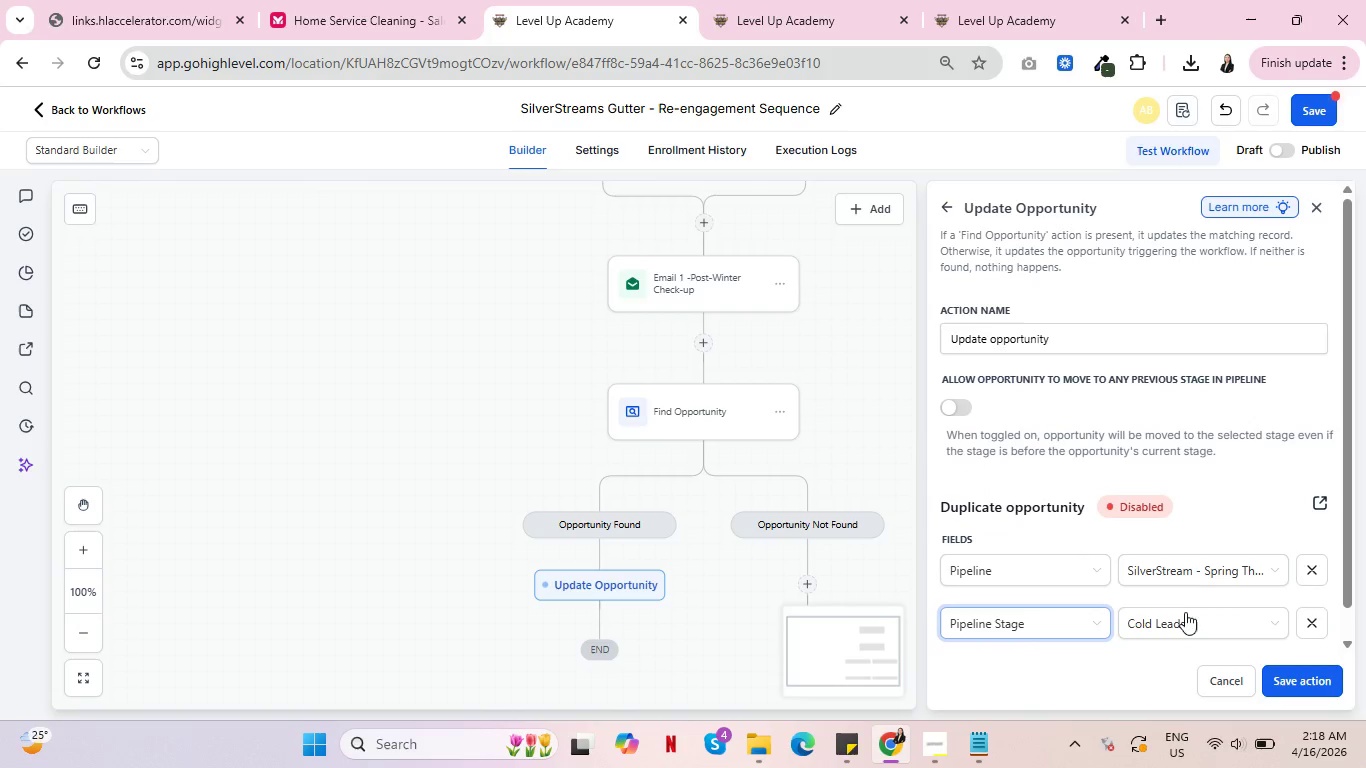 
left_click([1185, 618])
 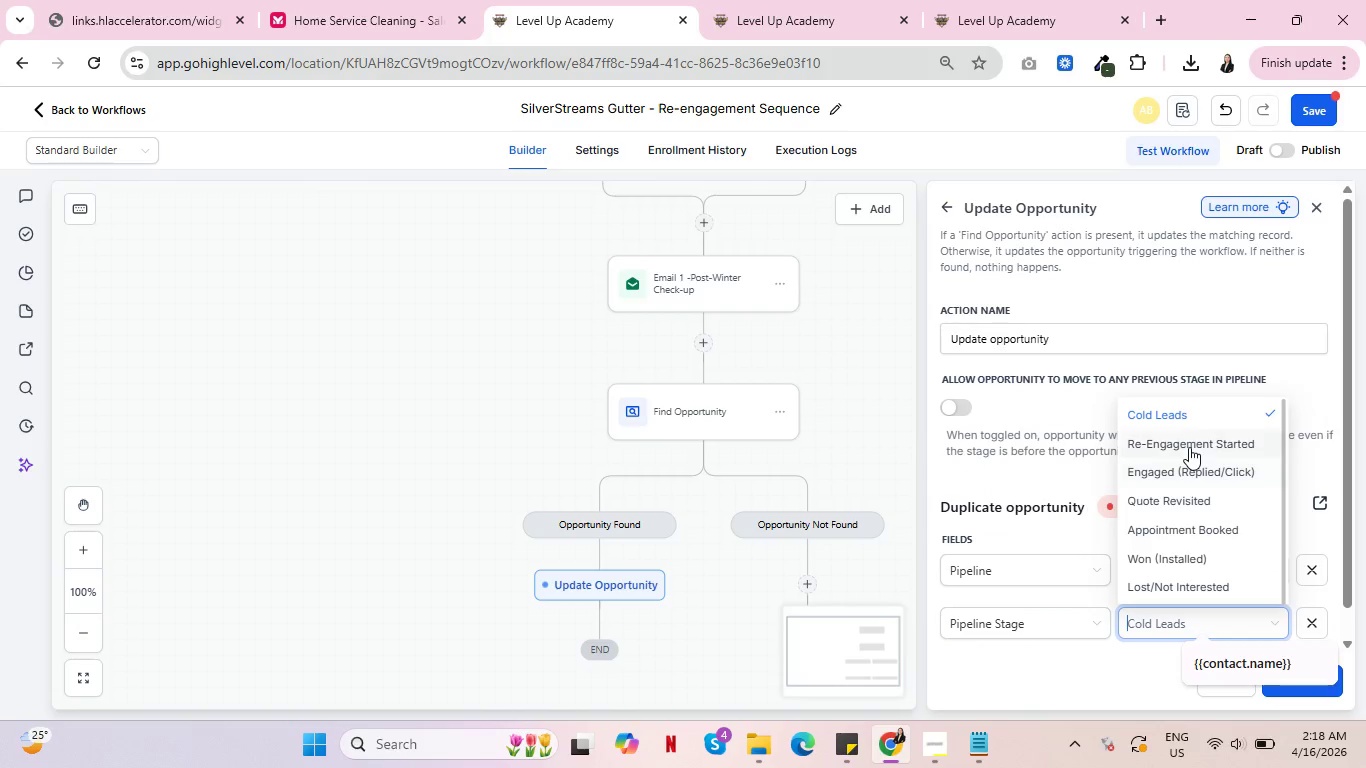 
left_click([1189, 447])
 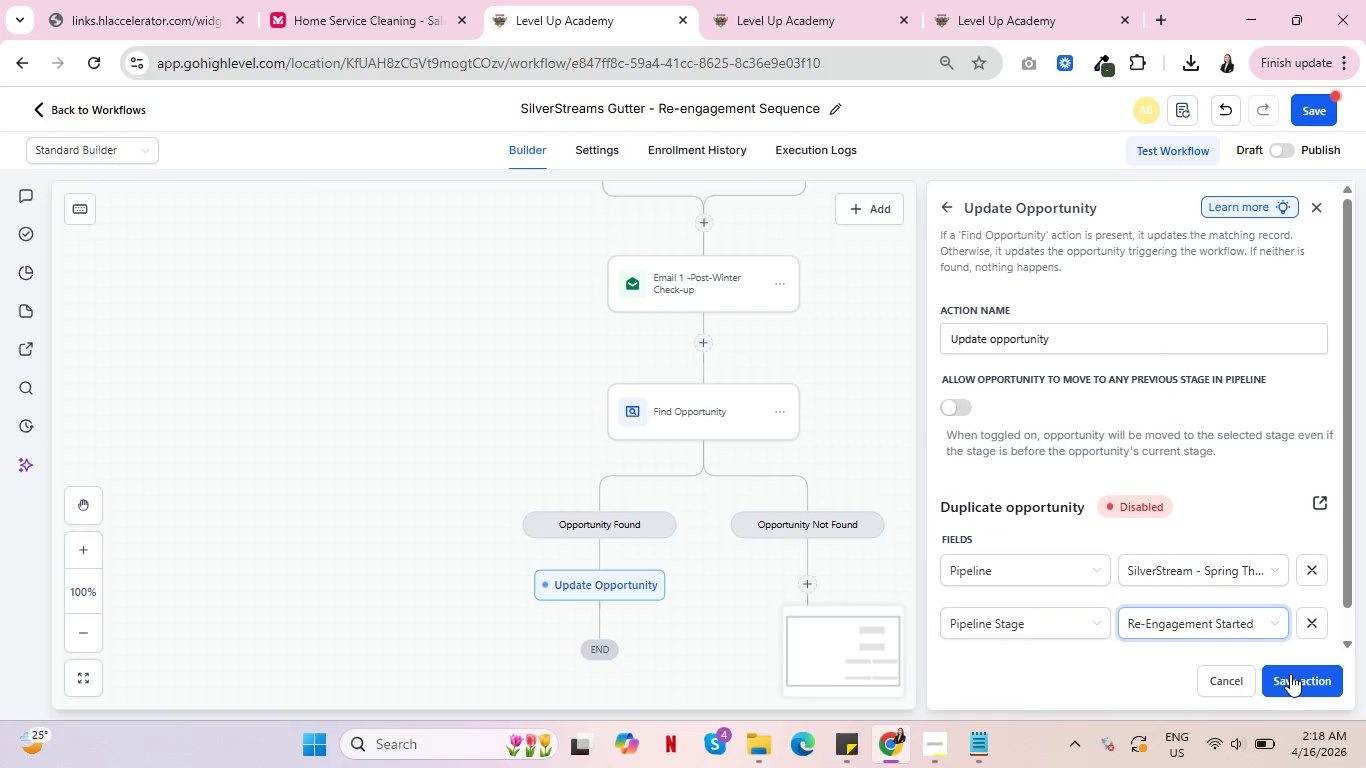 
left_click([1290, 674])
 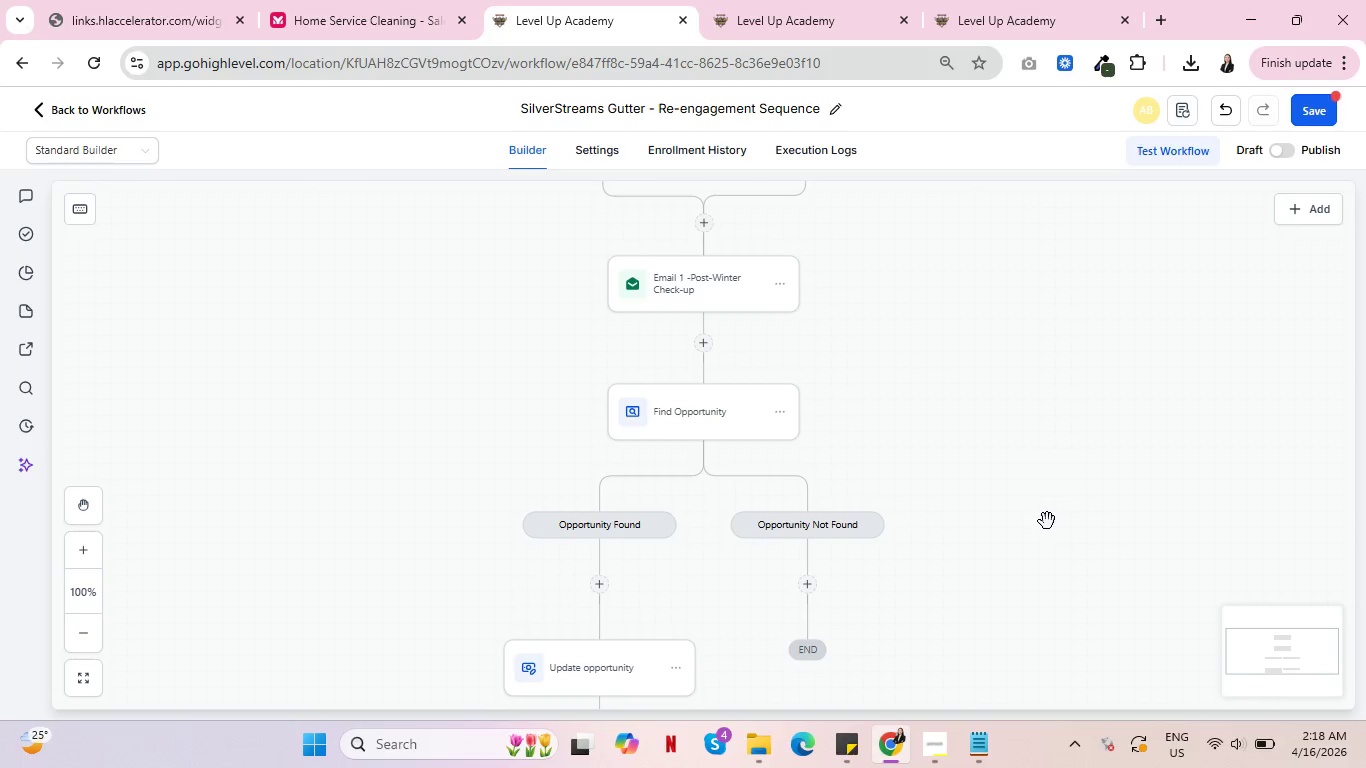 
scroll: coordinate [1047, 522], scroll_direction: up, amount: 3.0
 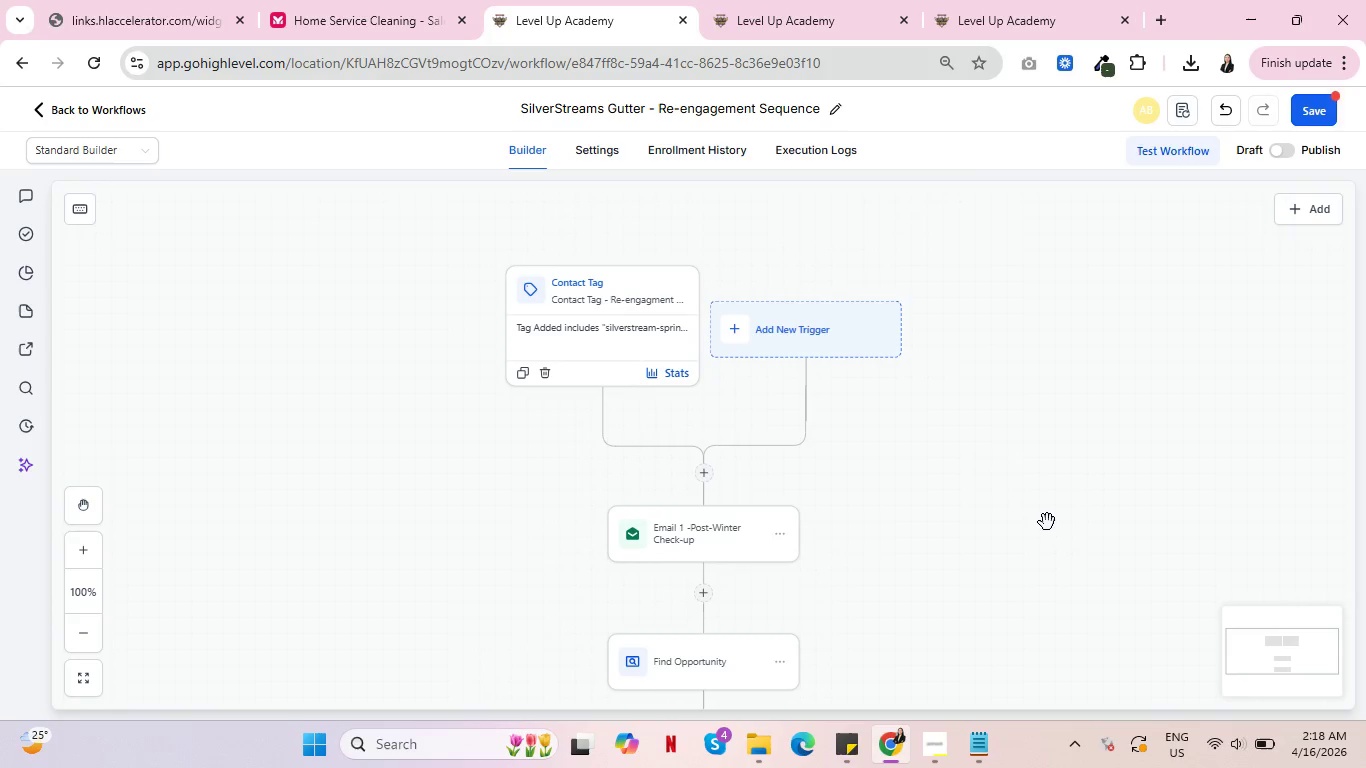 
wait(8.92)
 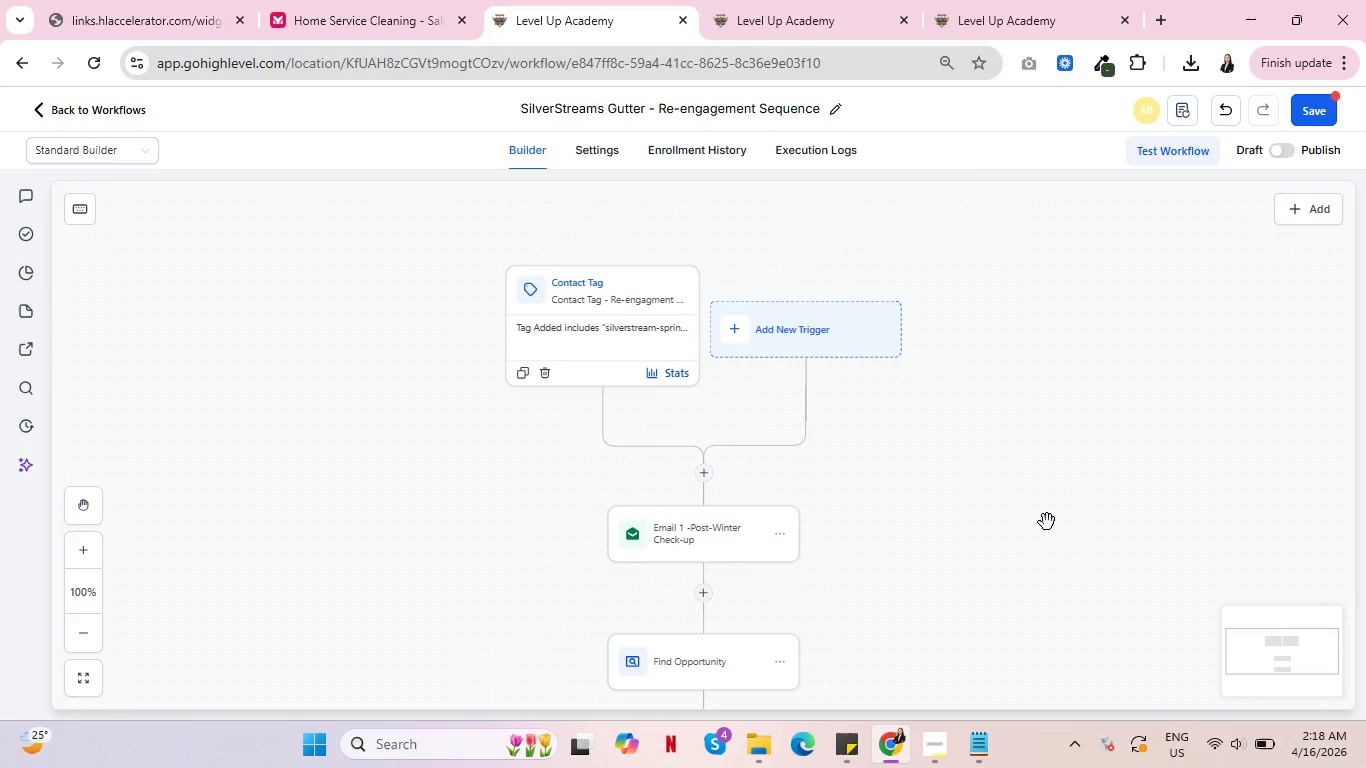 
scroll: coordinate [824, 530], scroll_direction: down, amount: 7.0
 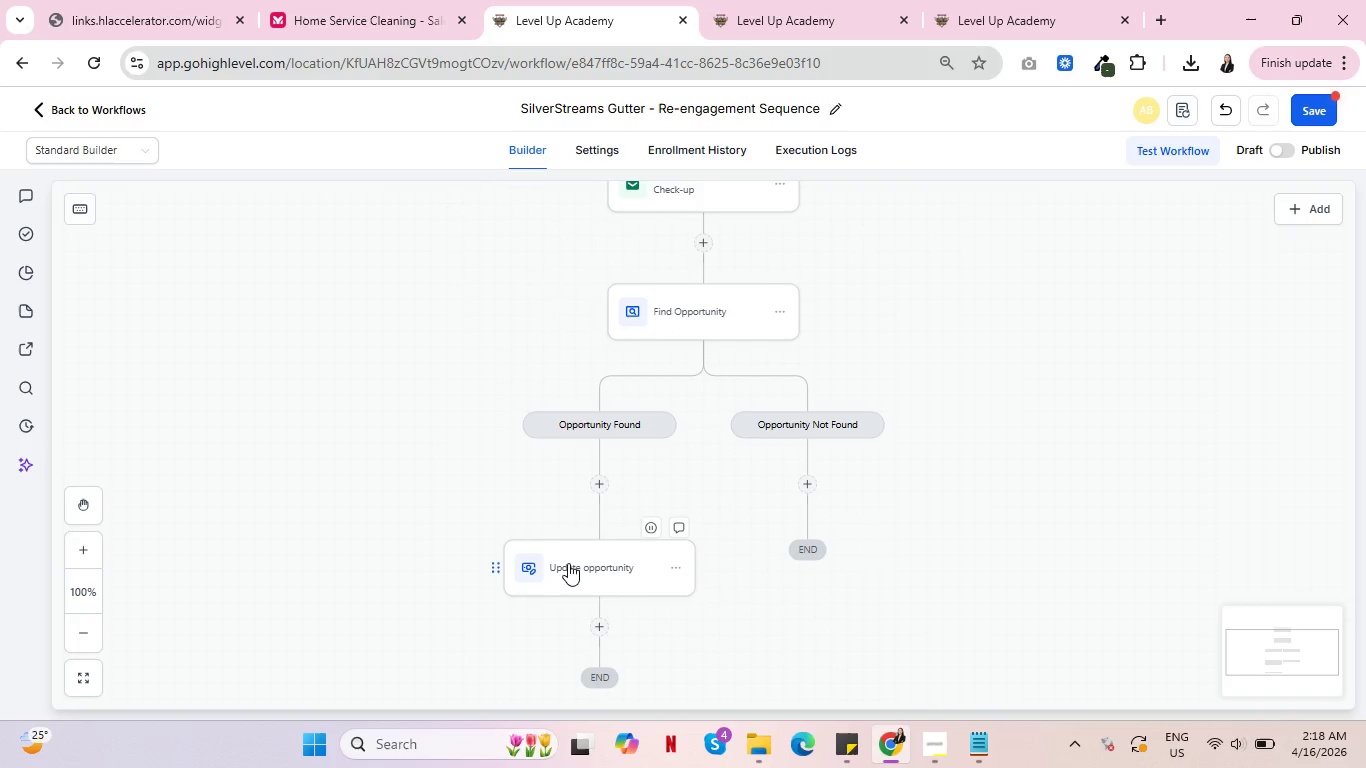 
left_click([568, 563])
 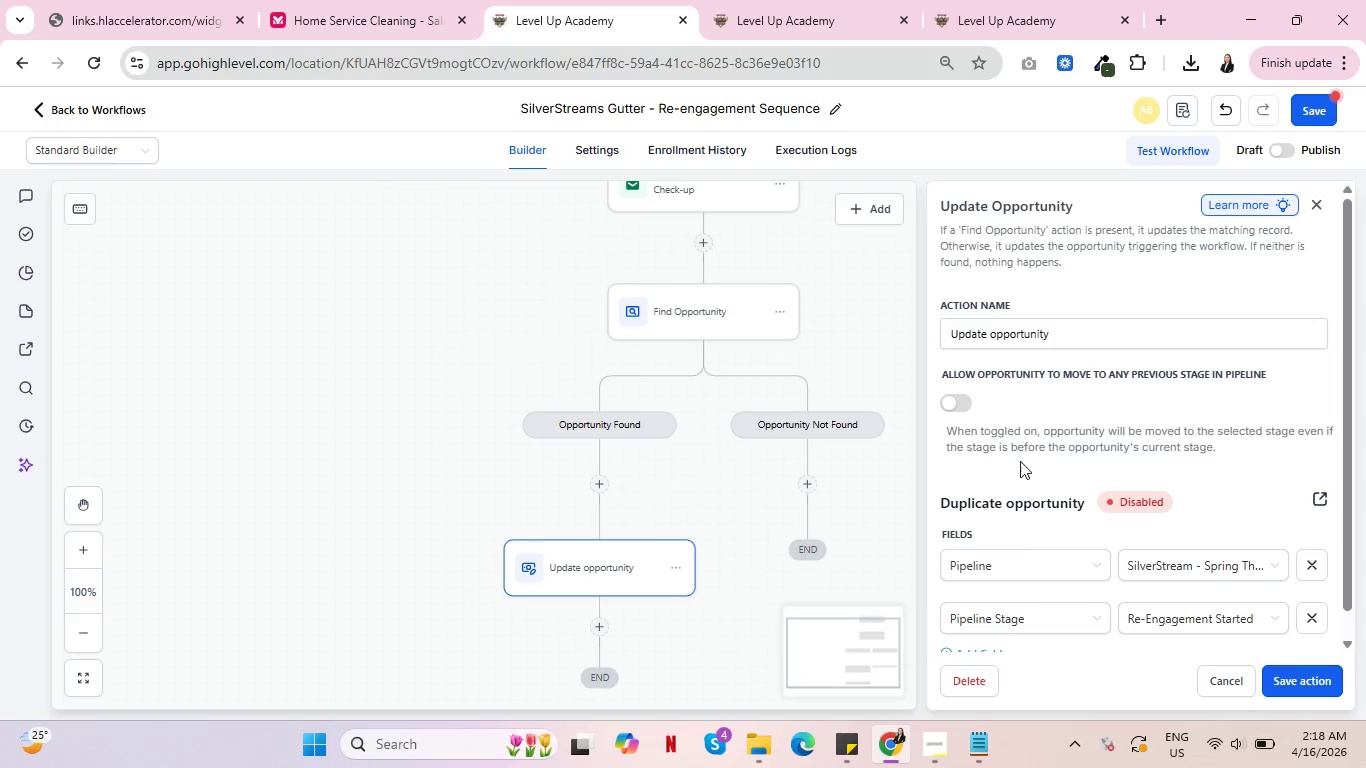 
left_click([1077, 340])
 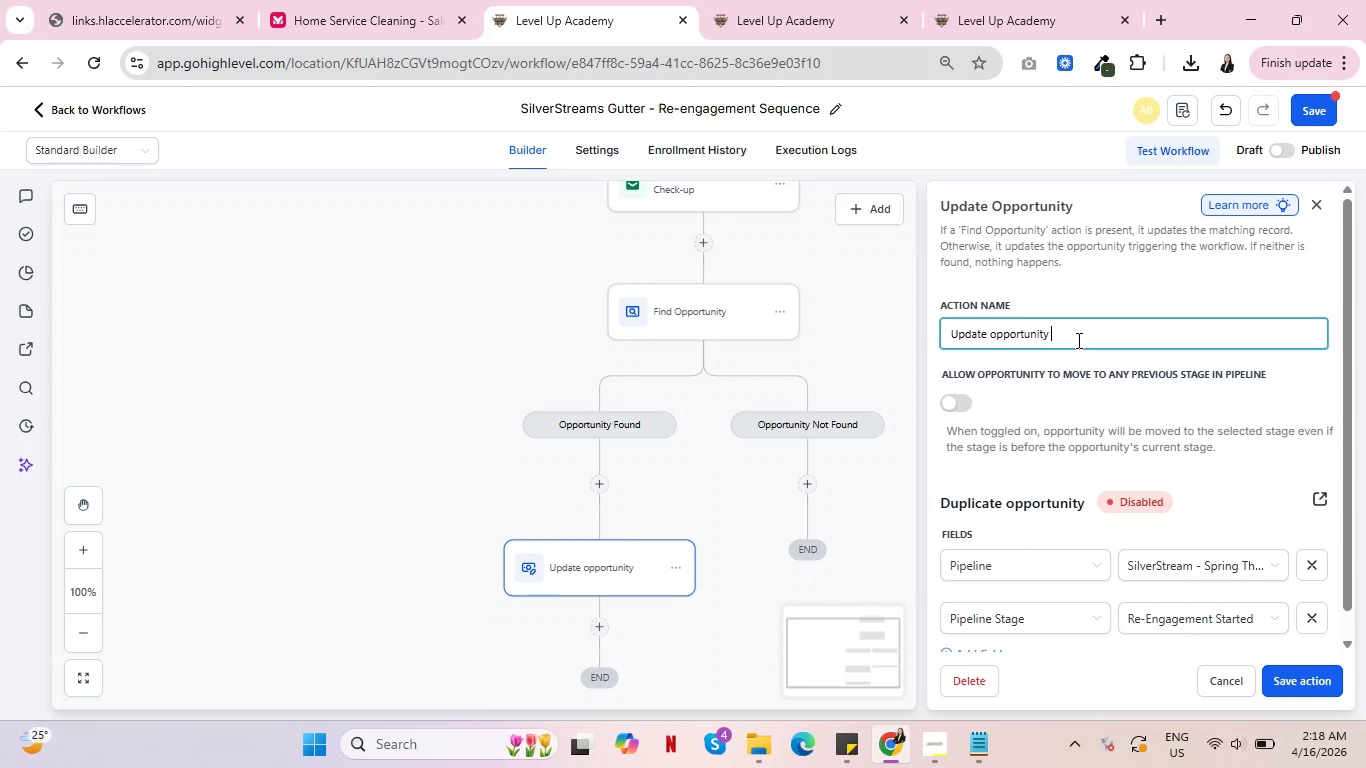 
type( - Re-end)
key(Backspace)
type(gagement Started)
 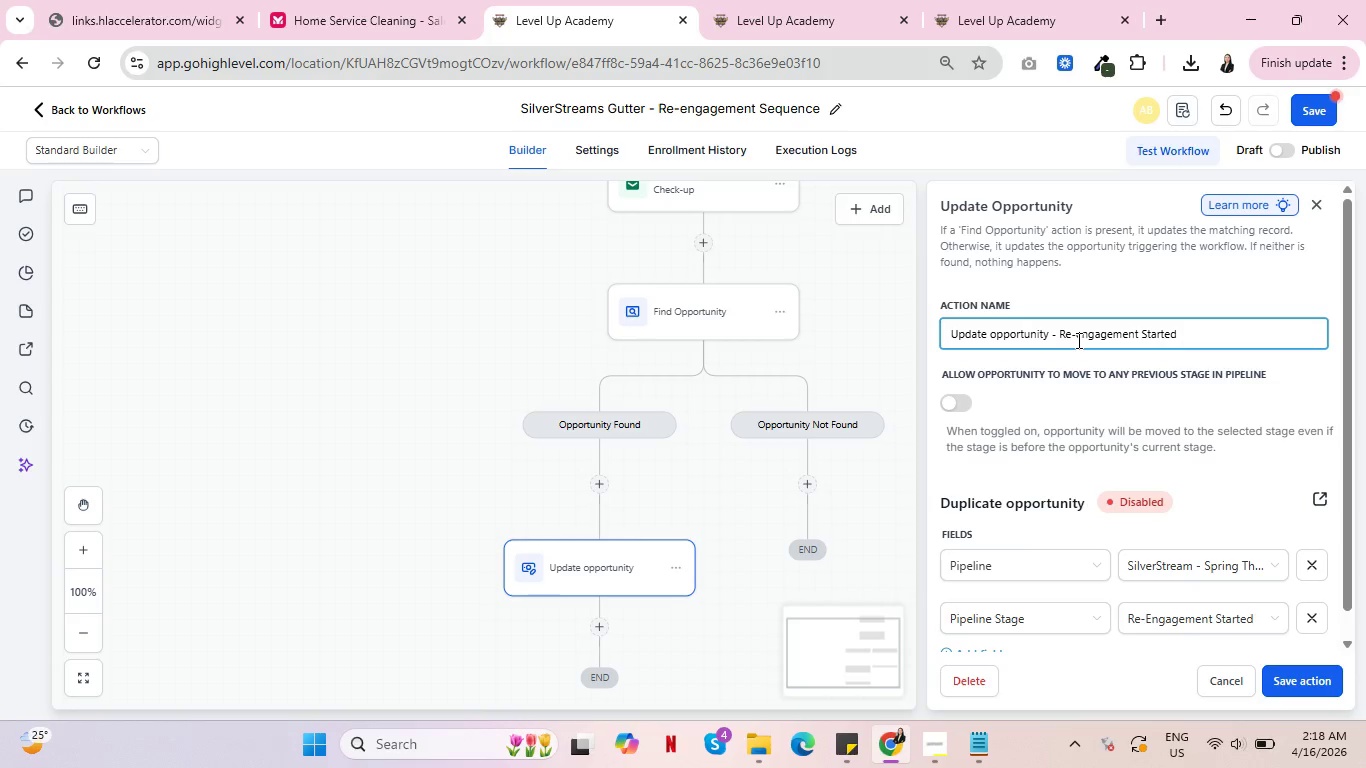 
scroll: coordinate [1270, 487], scroll_direction: down, amount: 2.0
 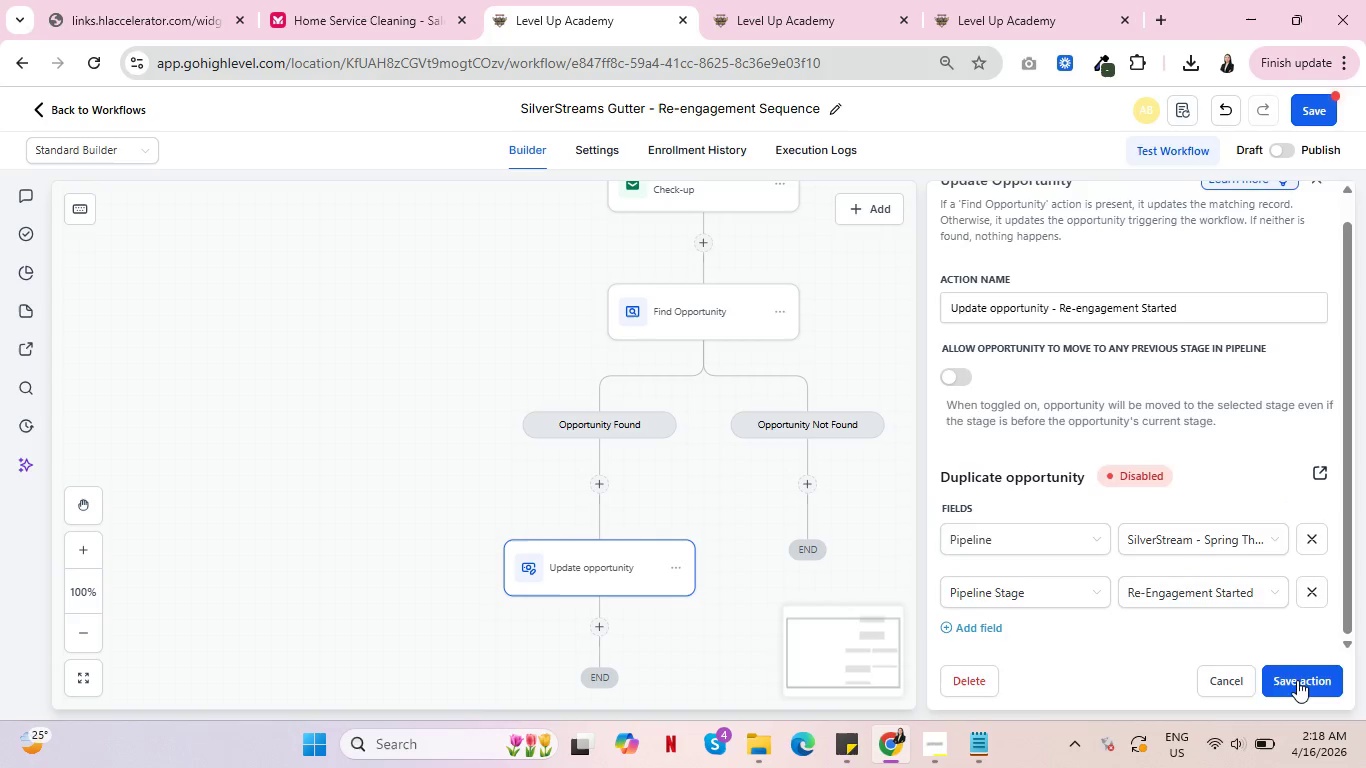 
left_click([1297, 680])
 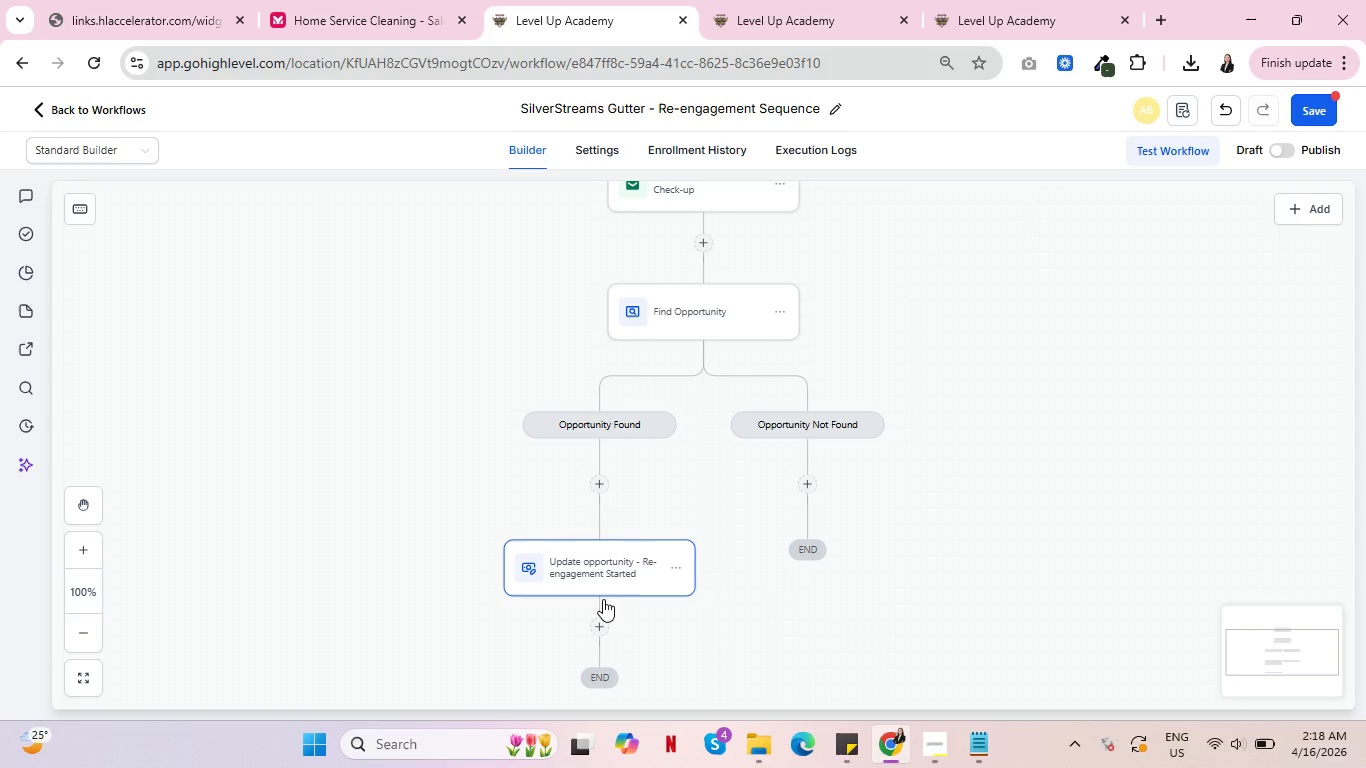 
mouse_move([614, 614])
 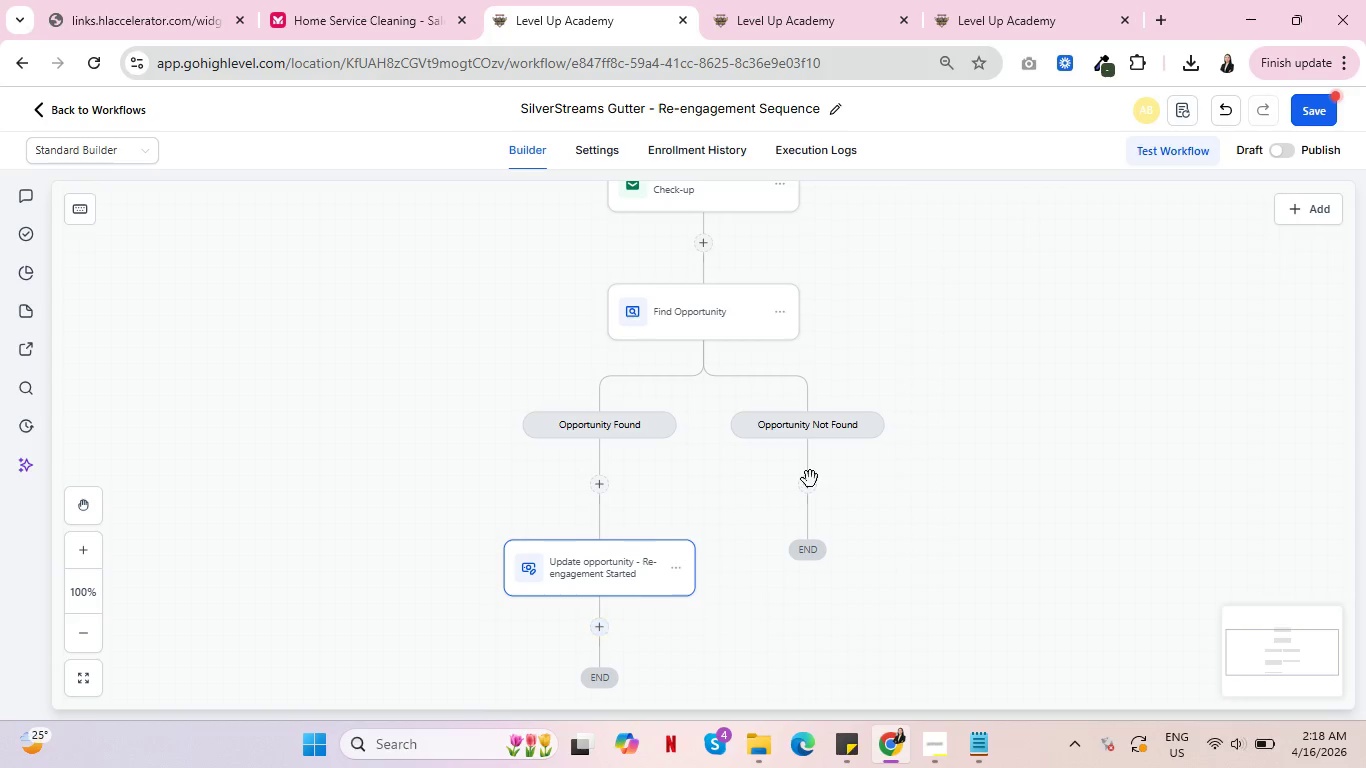 
mouse_move([851, 467])
 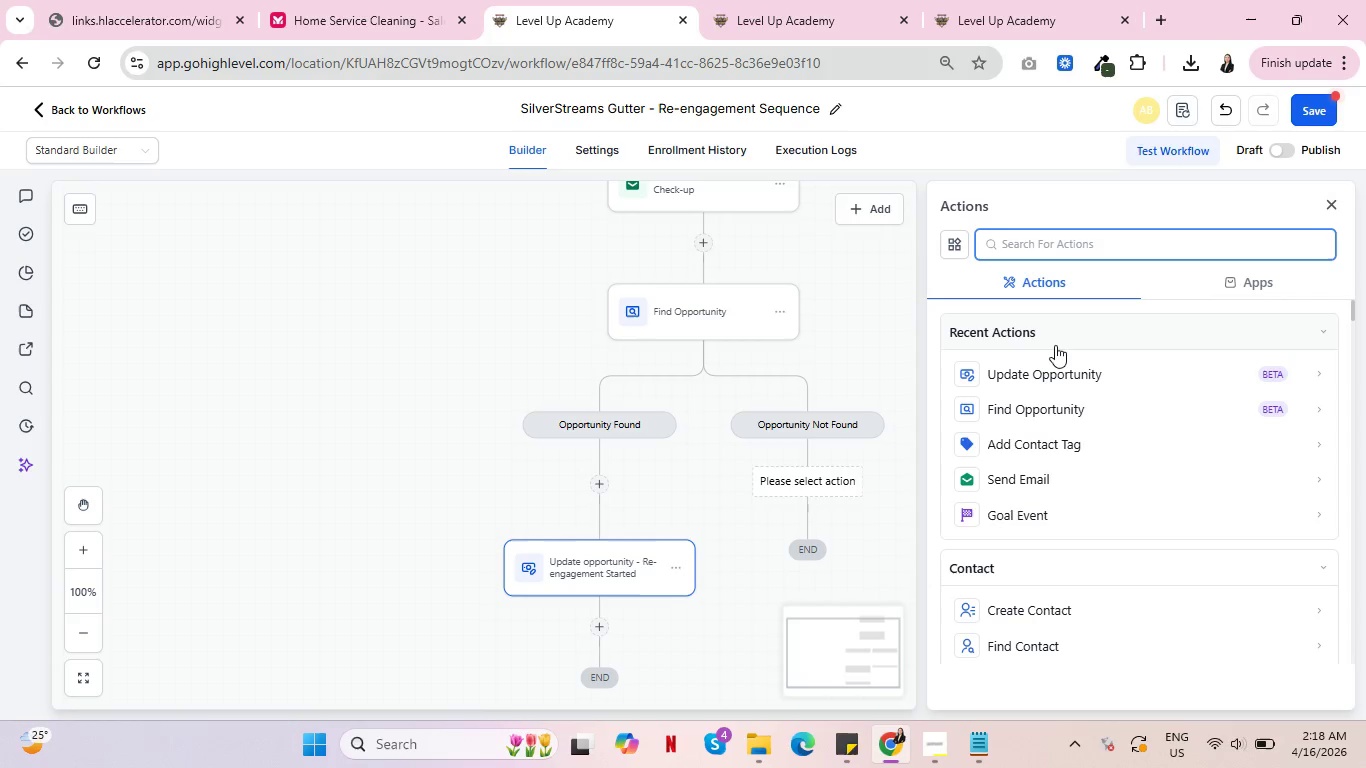 
wait(9.27)
 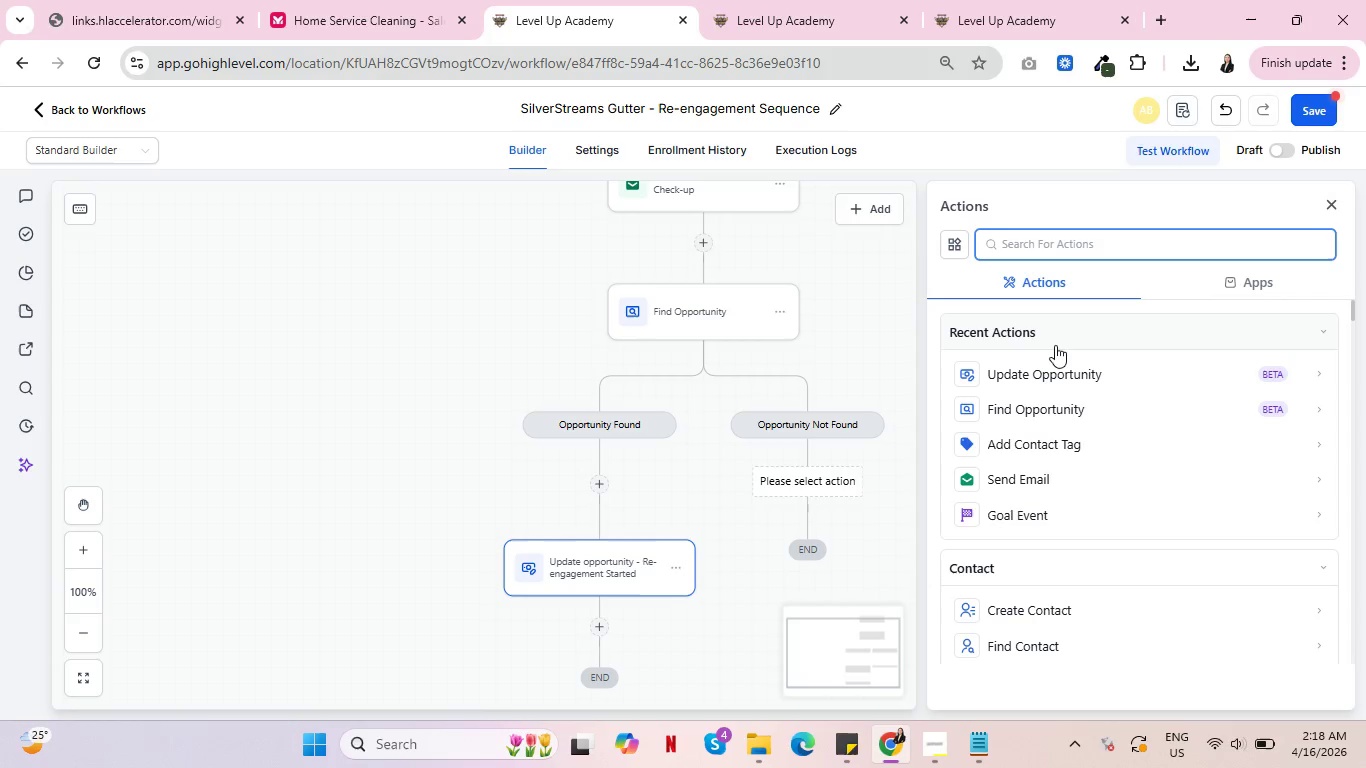 
type(crea)
 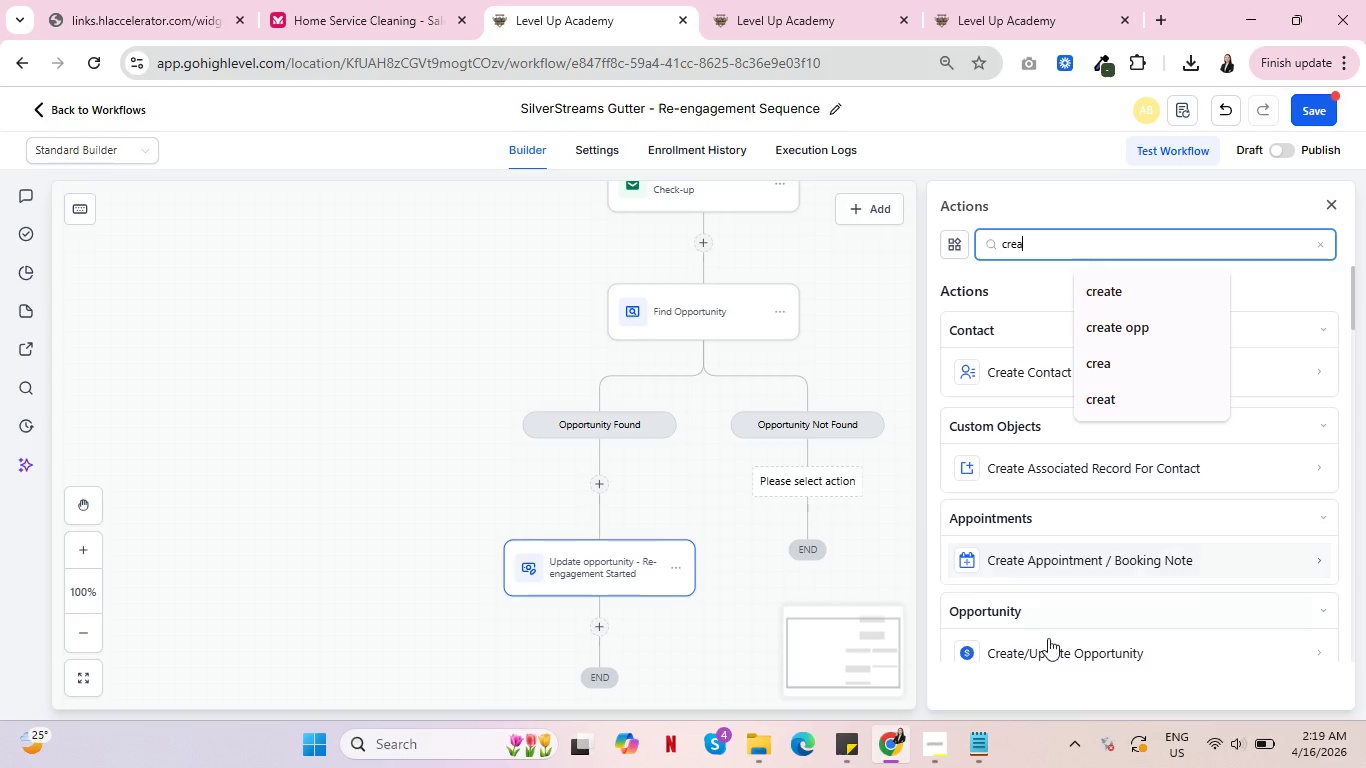 
scroll: coordinate [1072, 643], scroll_direction: down, amount: 1.0
 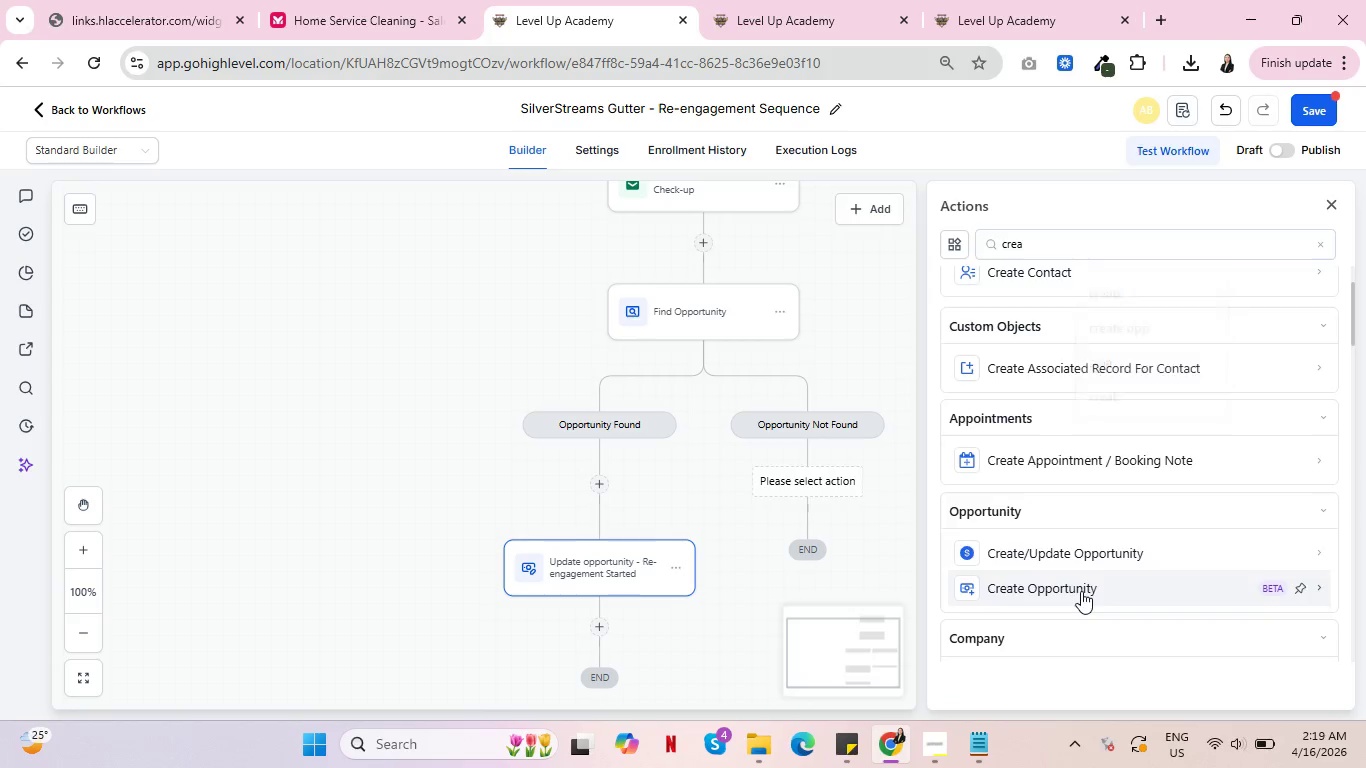 
left_click([1081, 591])
 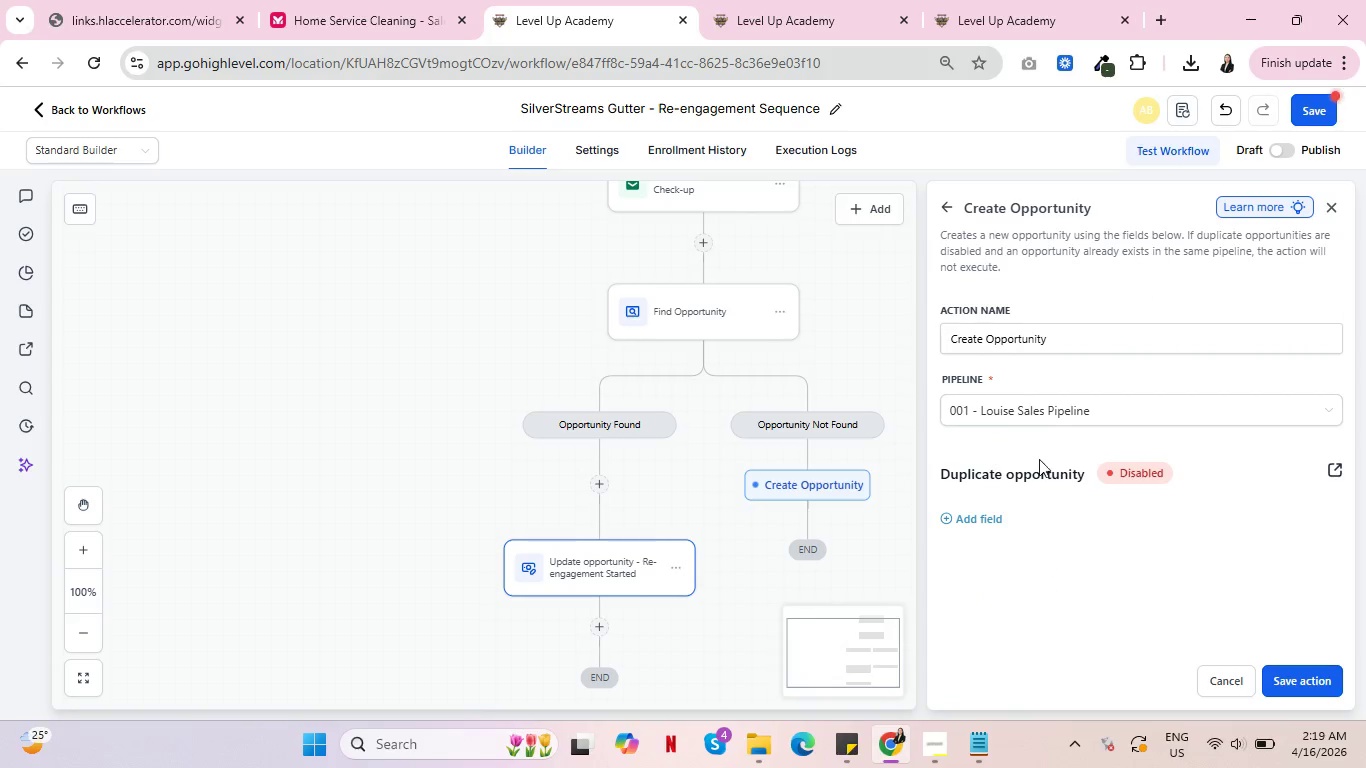 
left_click([1087, 403])
 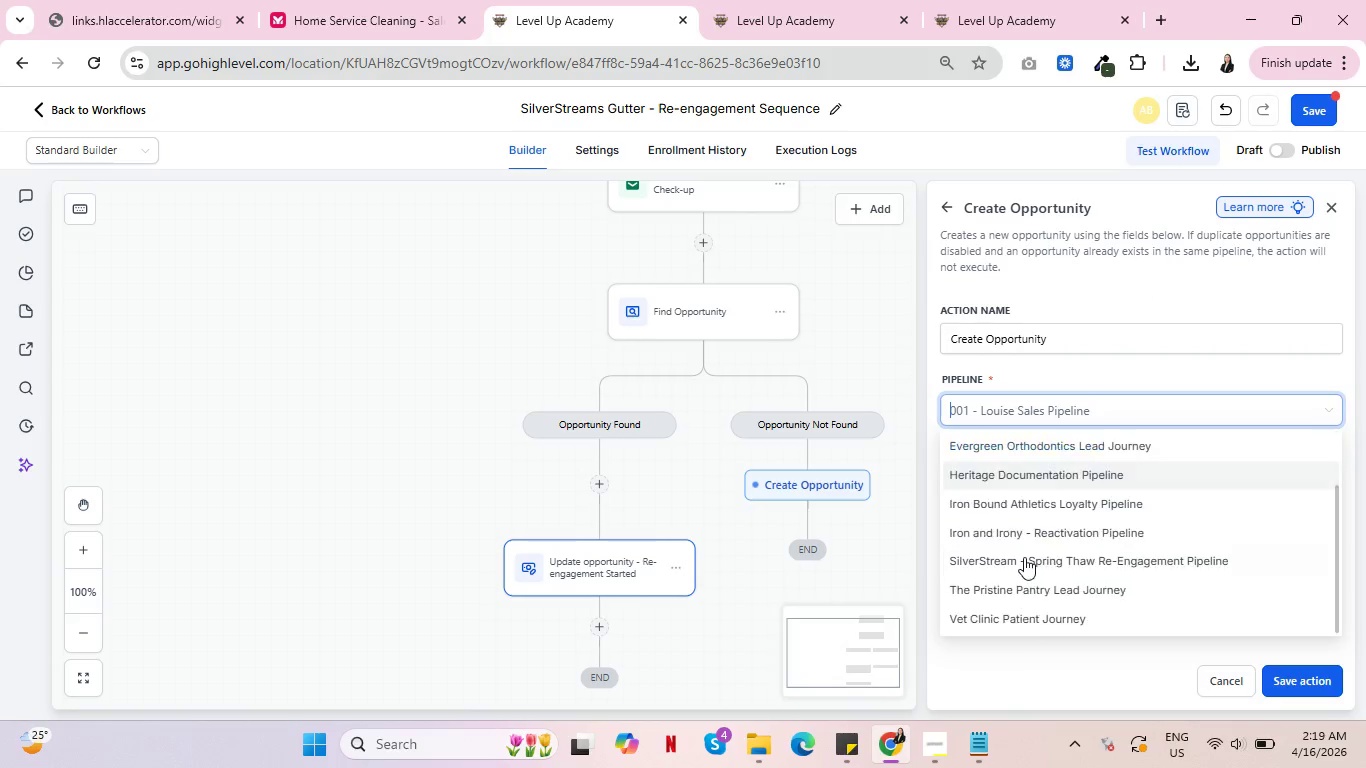 
scroll: coordinate [1041, 503], scroll_direction: down, amount: 2.0
 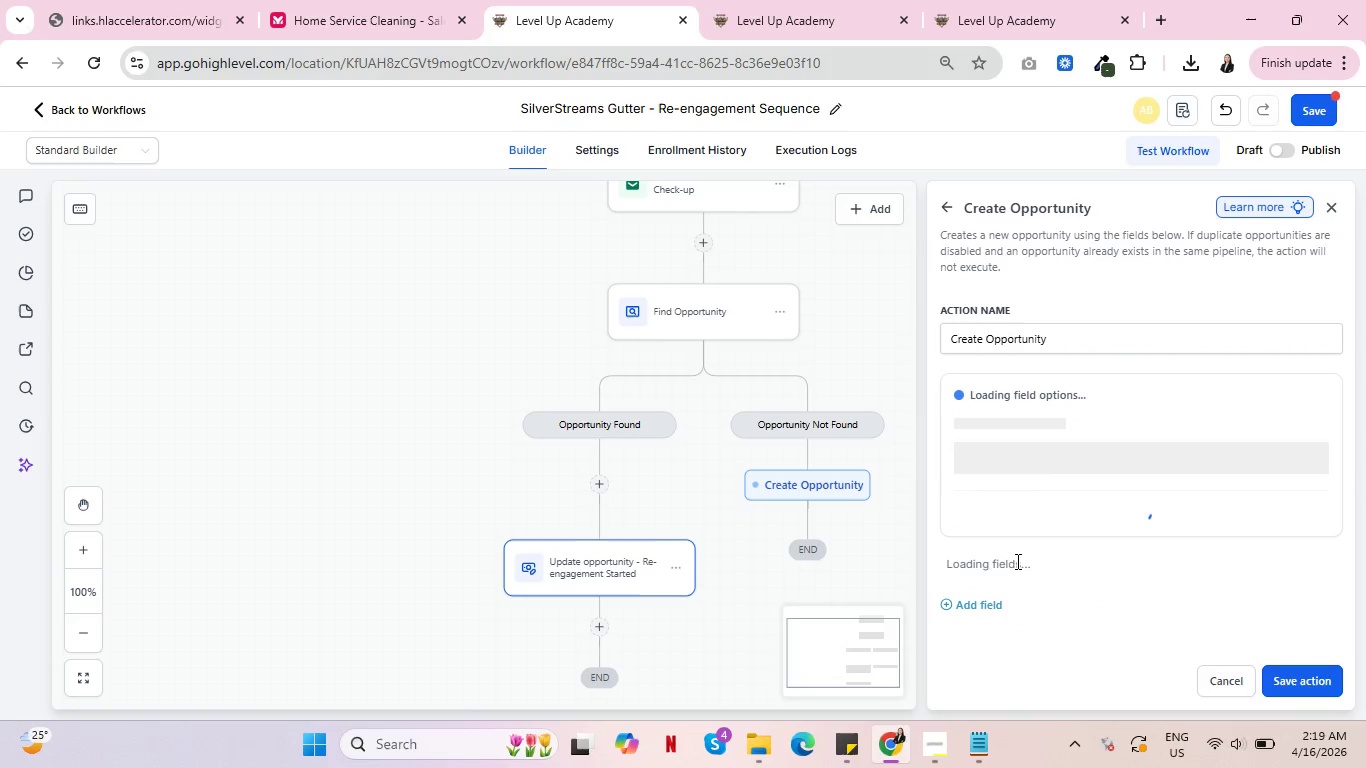 
left_click([1017, 561])
 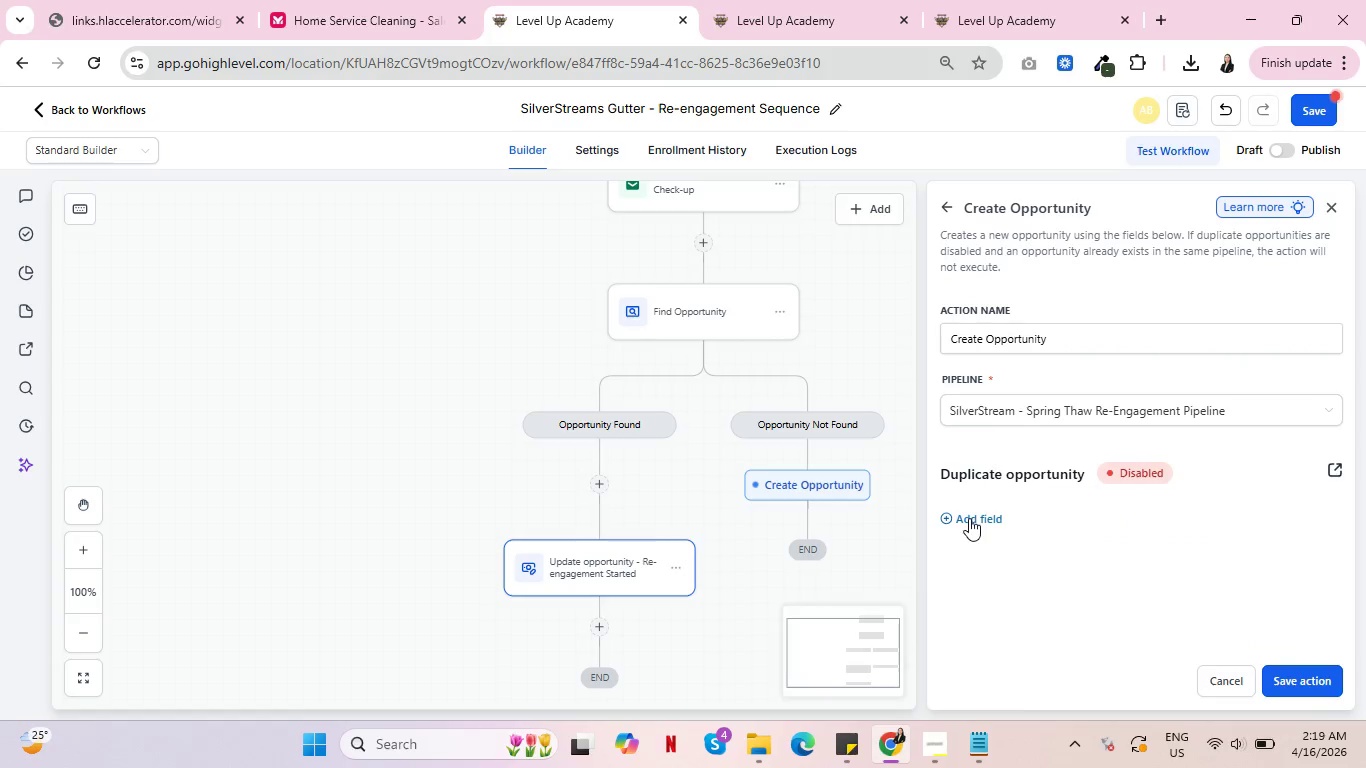 
left_click([969, 518])
 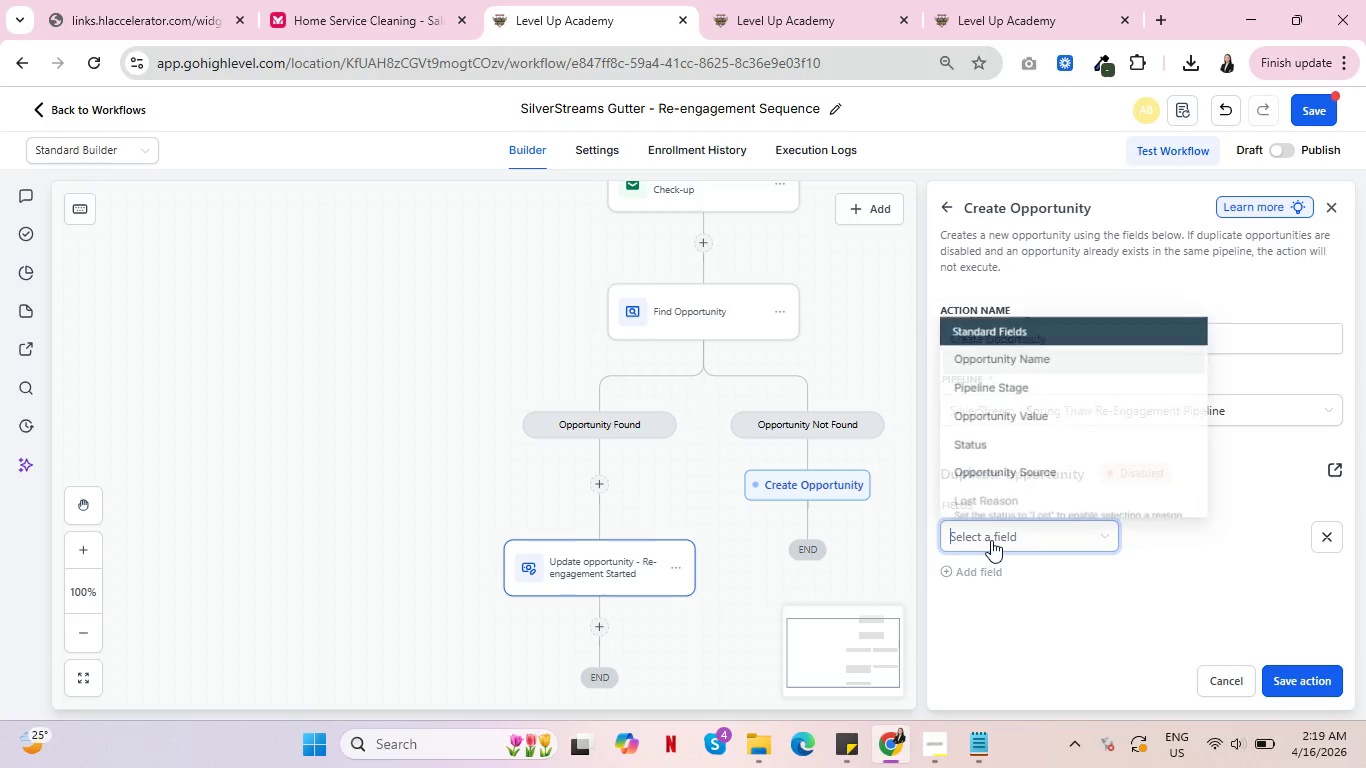 
double_click([991, 536])
 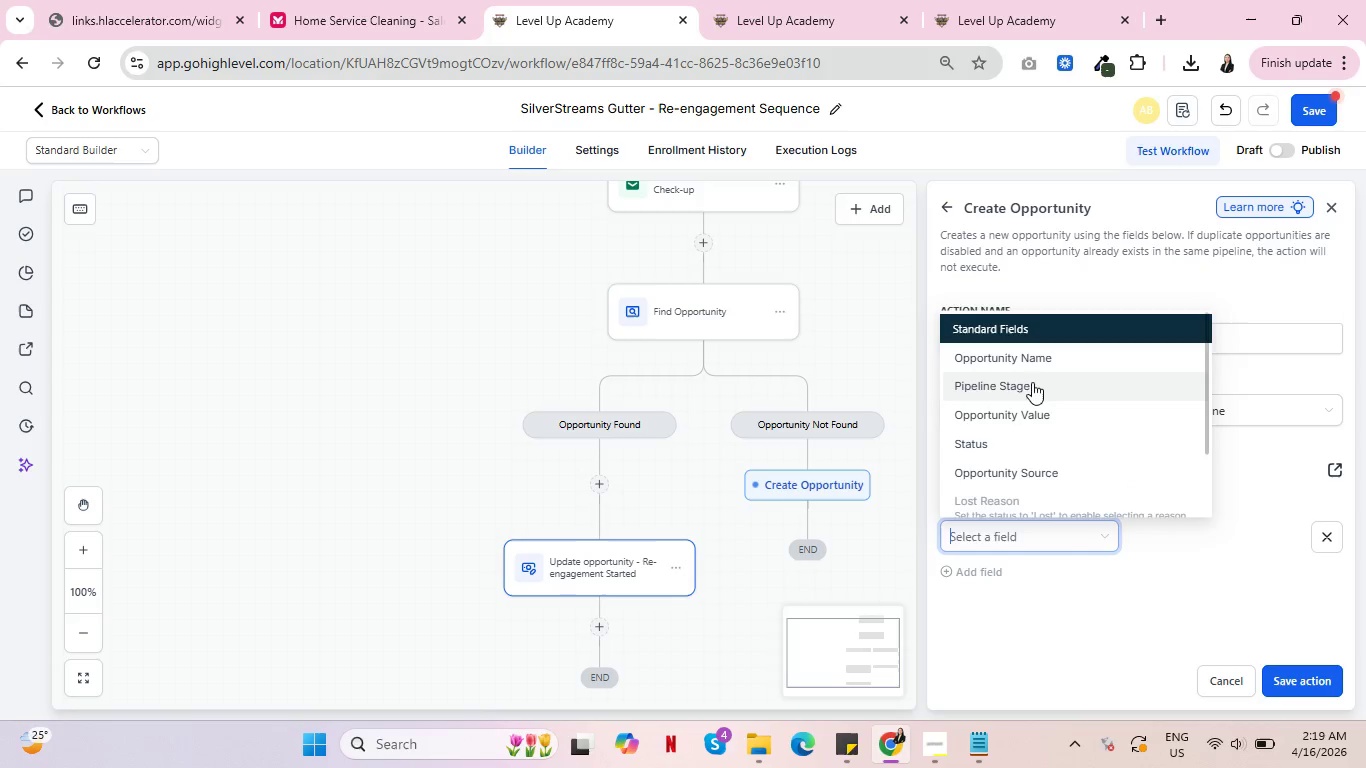 
left_click([1032, 382])
 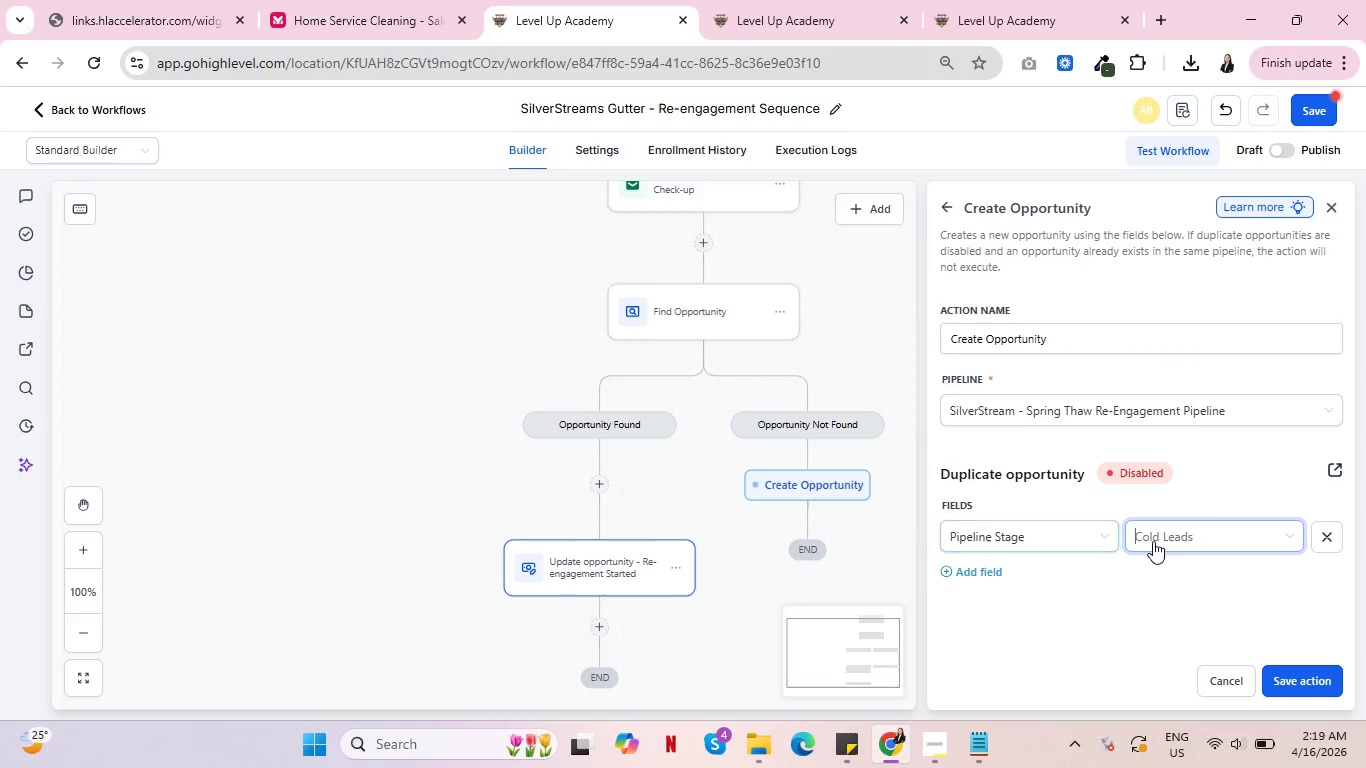 
left_click([1153, 541])
 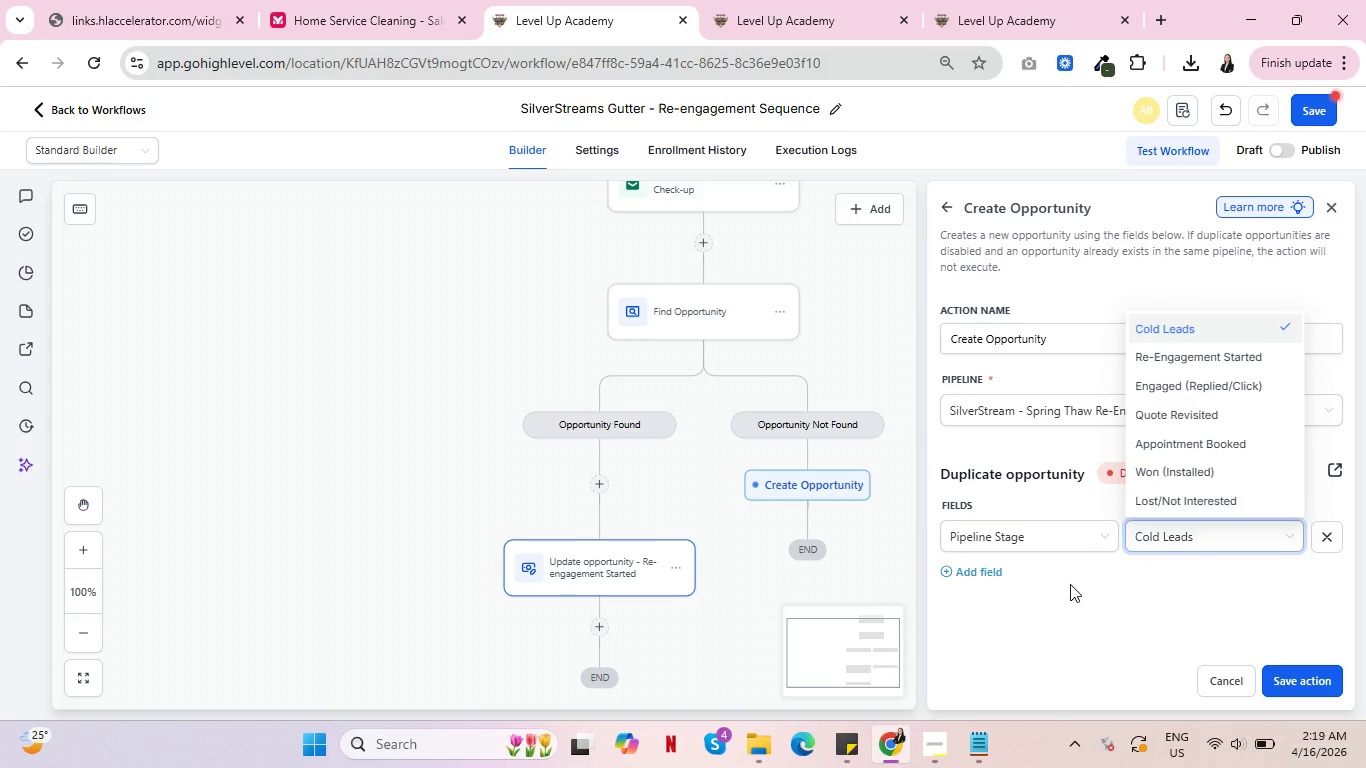 
left_click([1070, 584])
 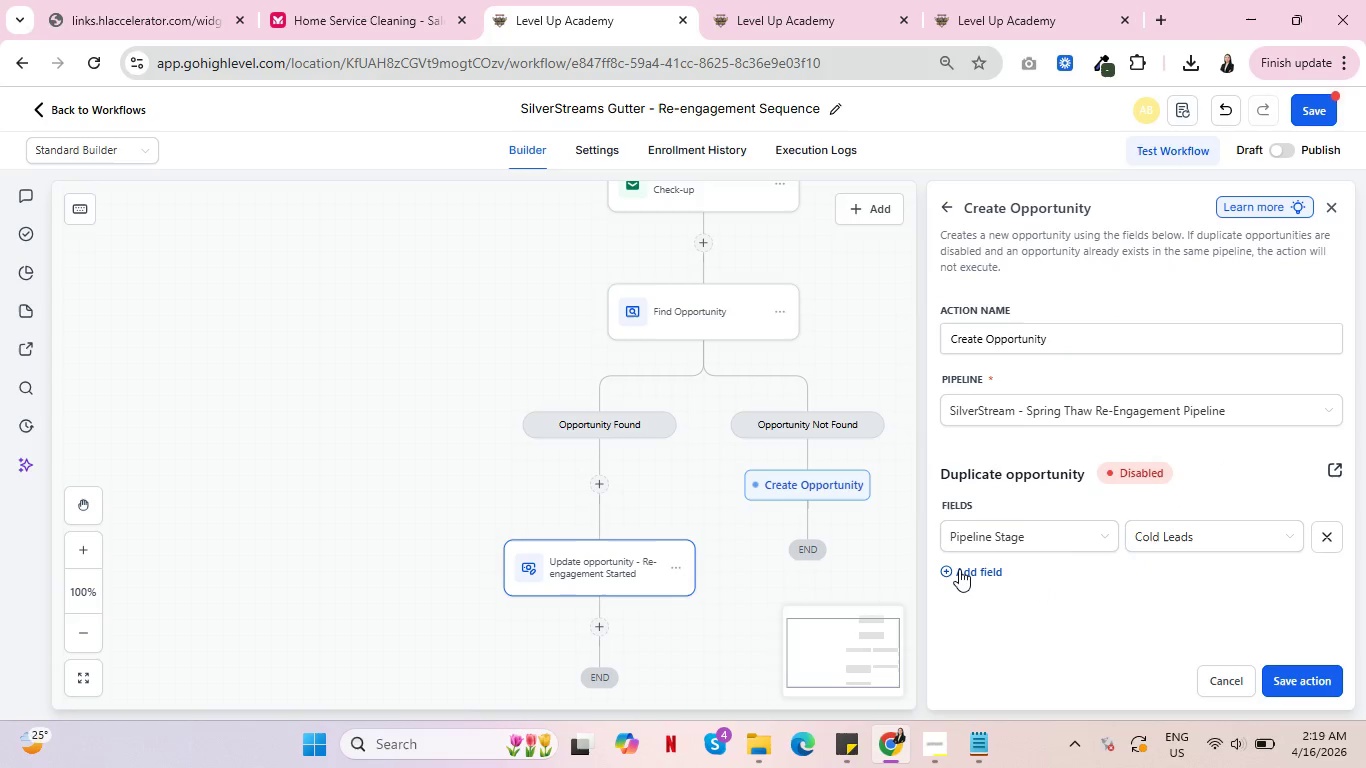 
wait(6.64)
 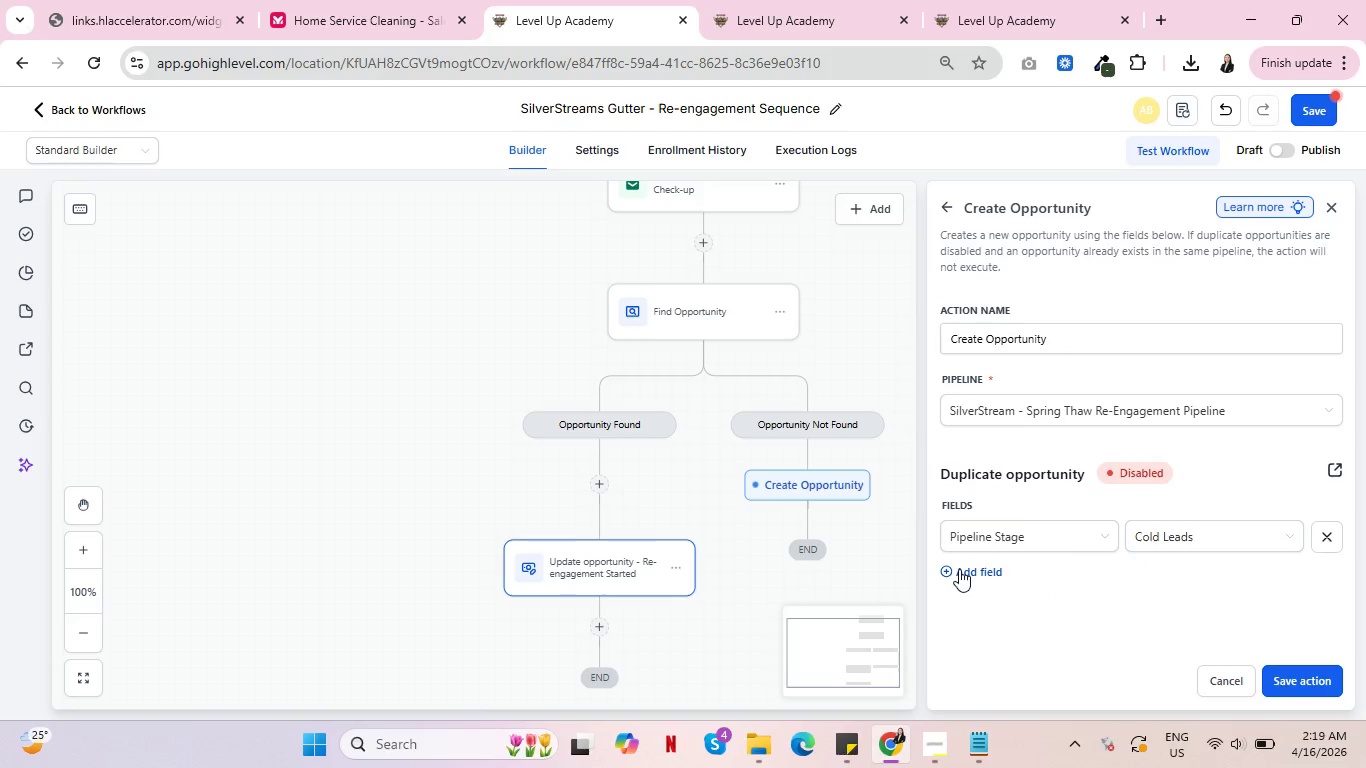 
left_click([1217, 547])
 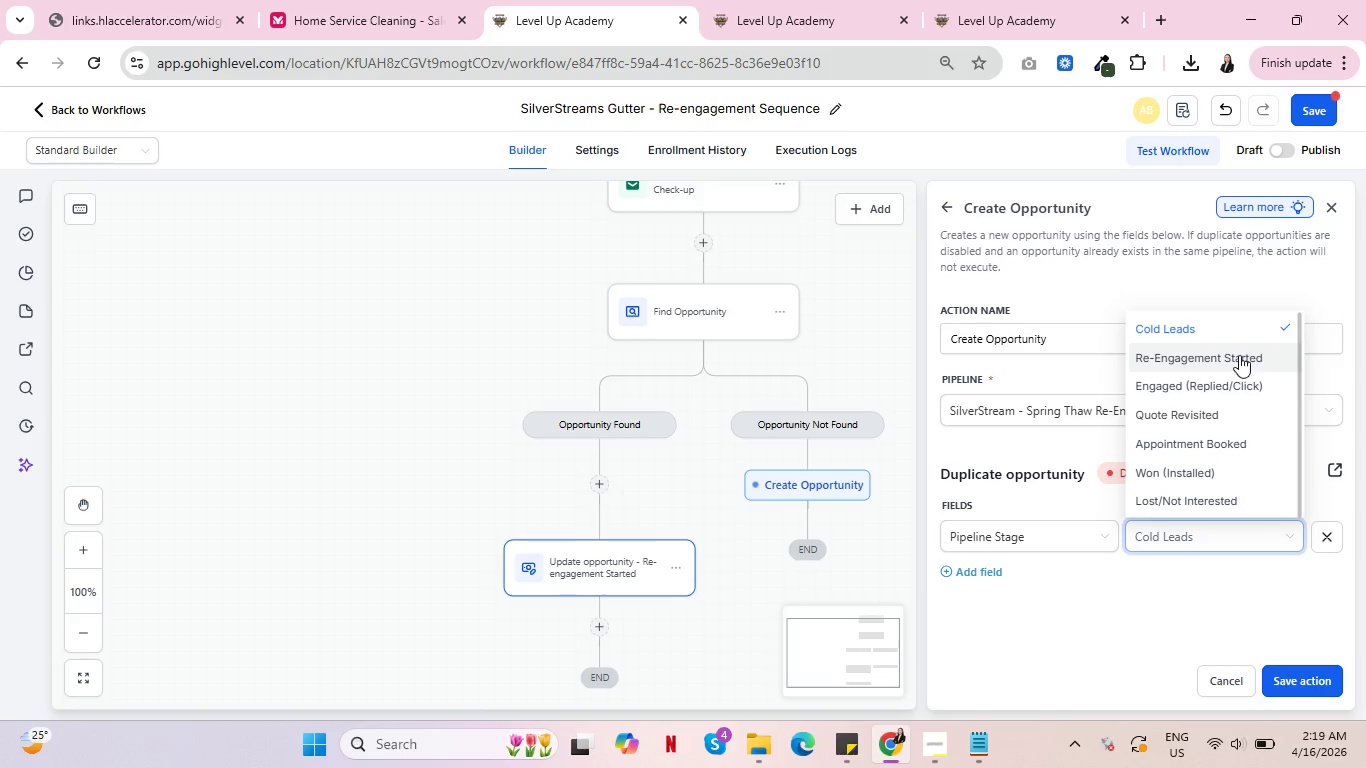 
left_click([1239, 355])
 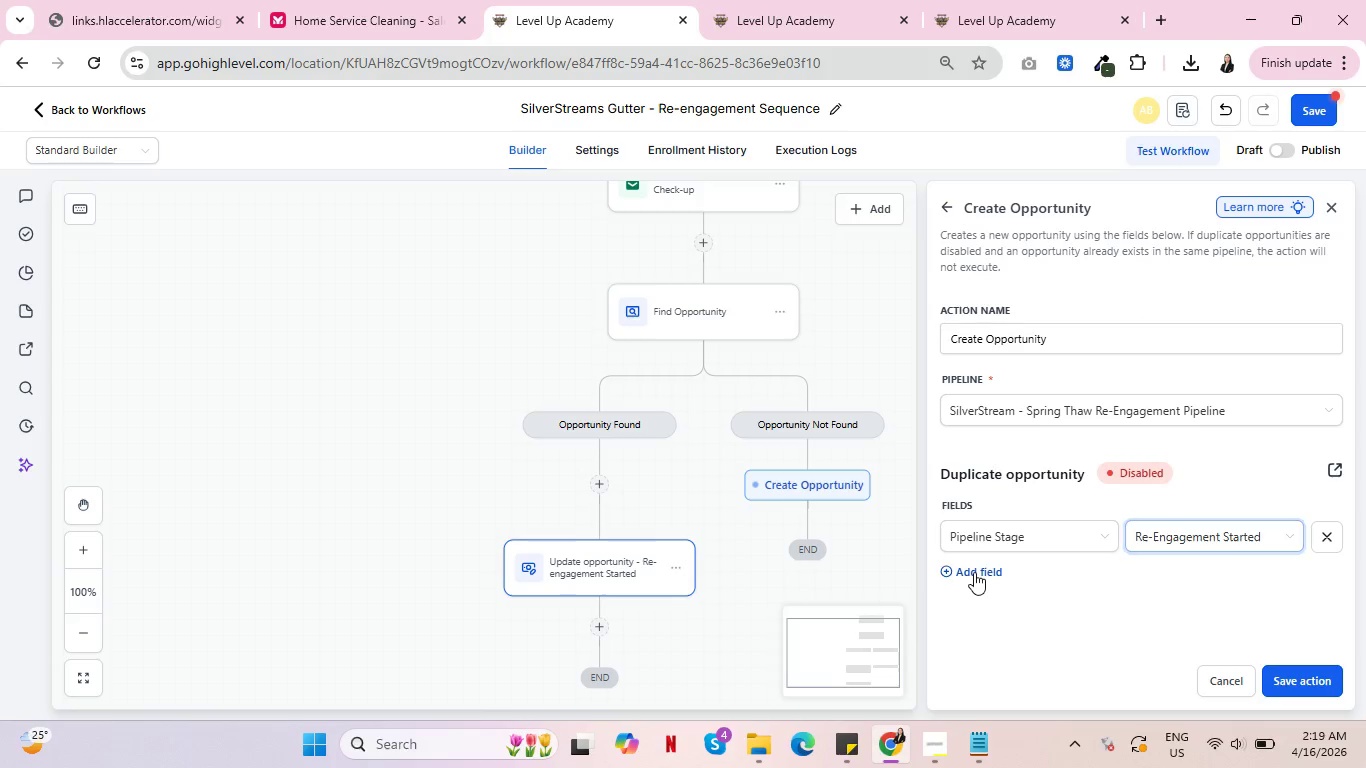 
left_click([974, 572])
 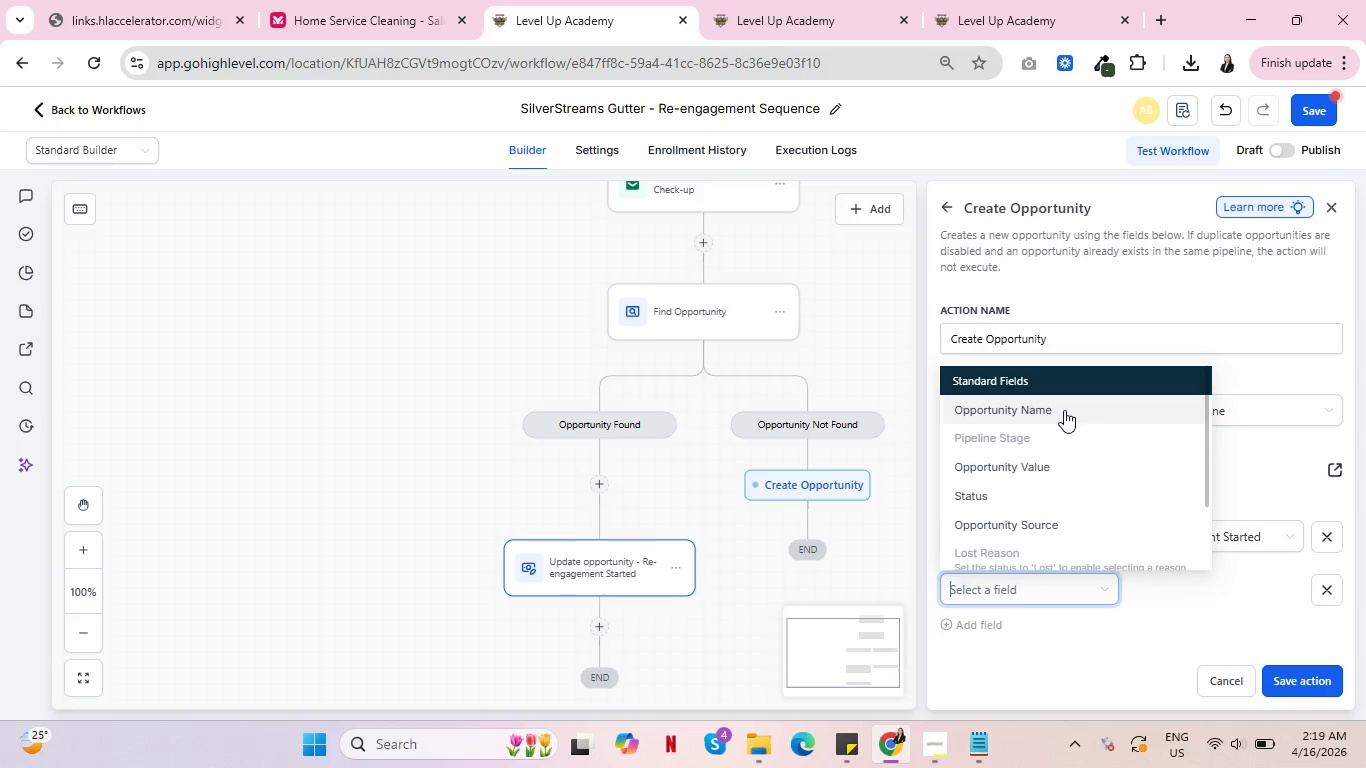 
left_click([1065, 410])
 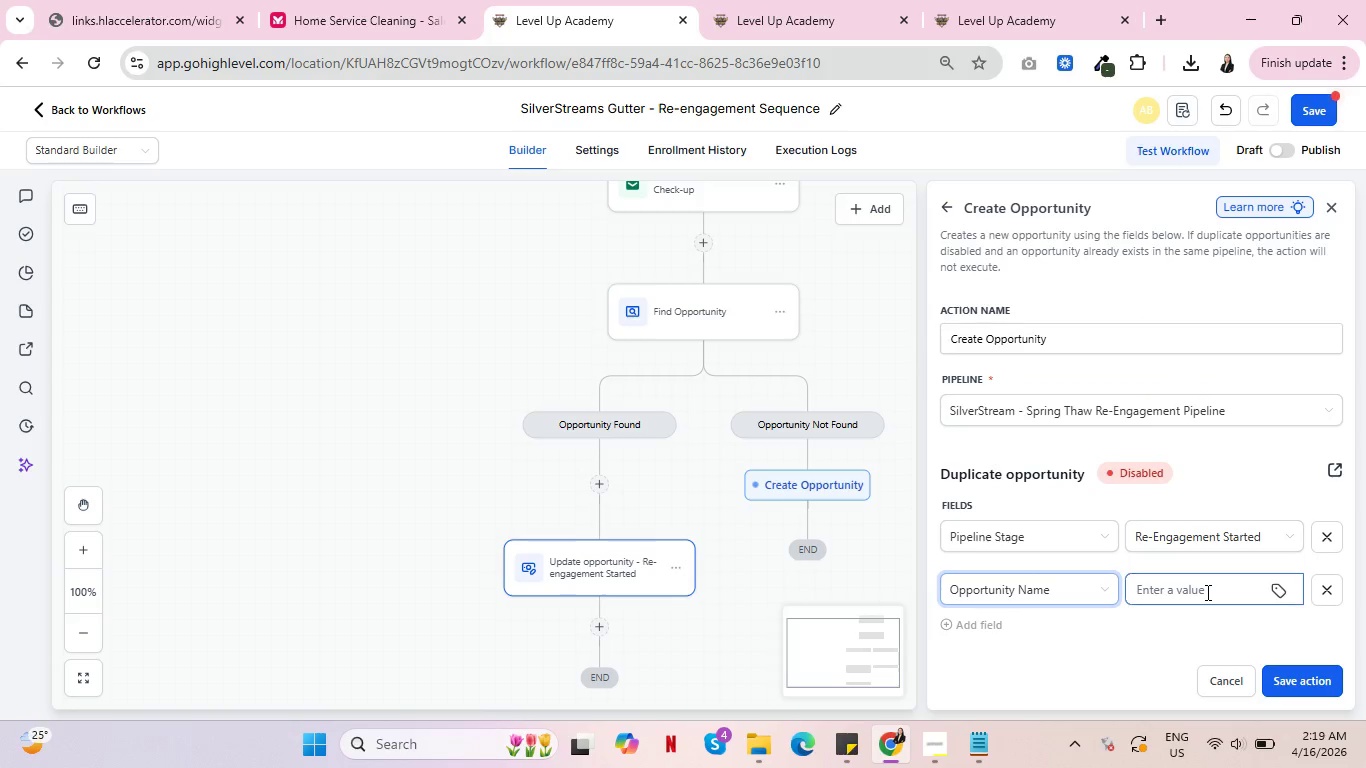 
left_click([1206, 592])
 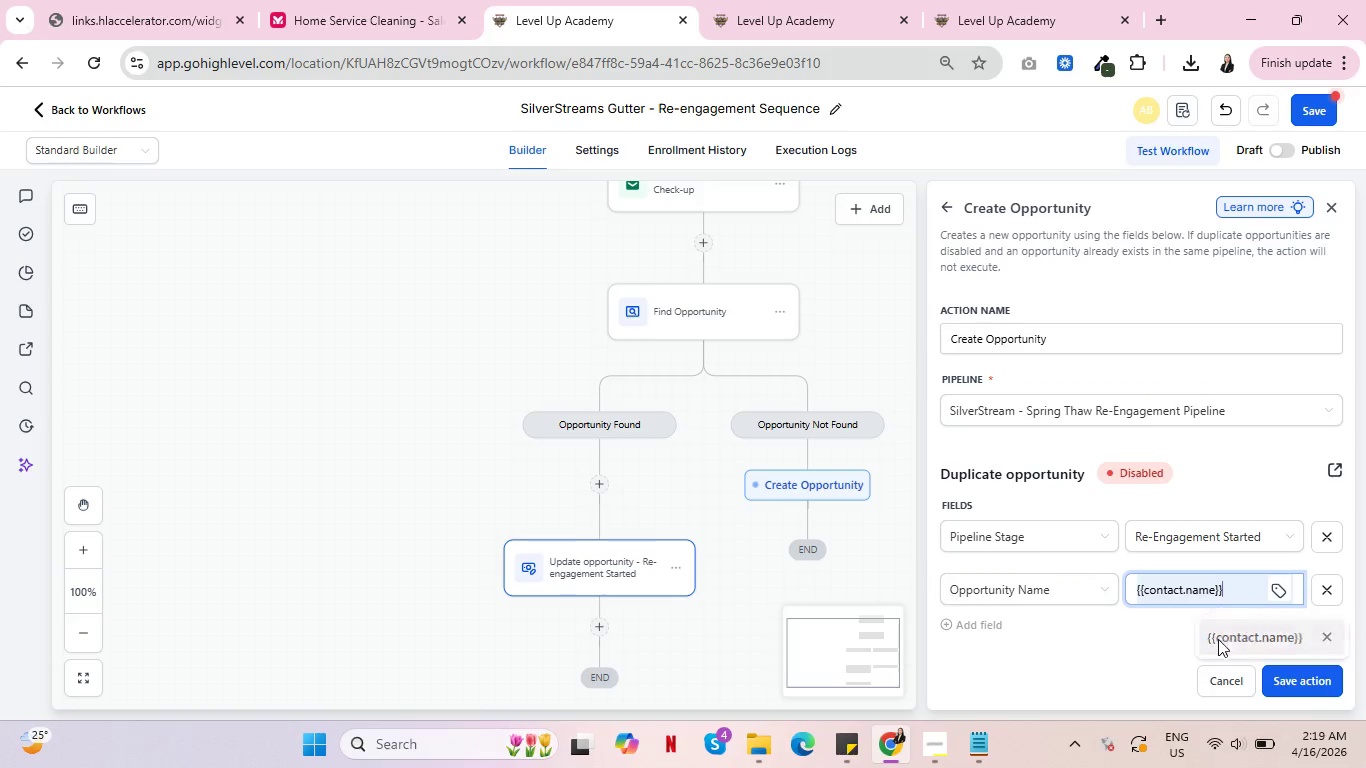 
left_click([1218, 635])
 